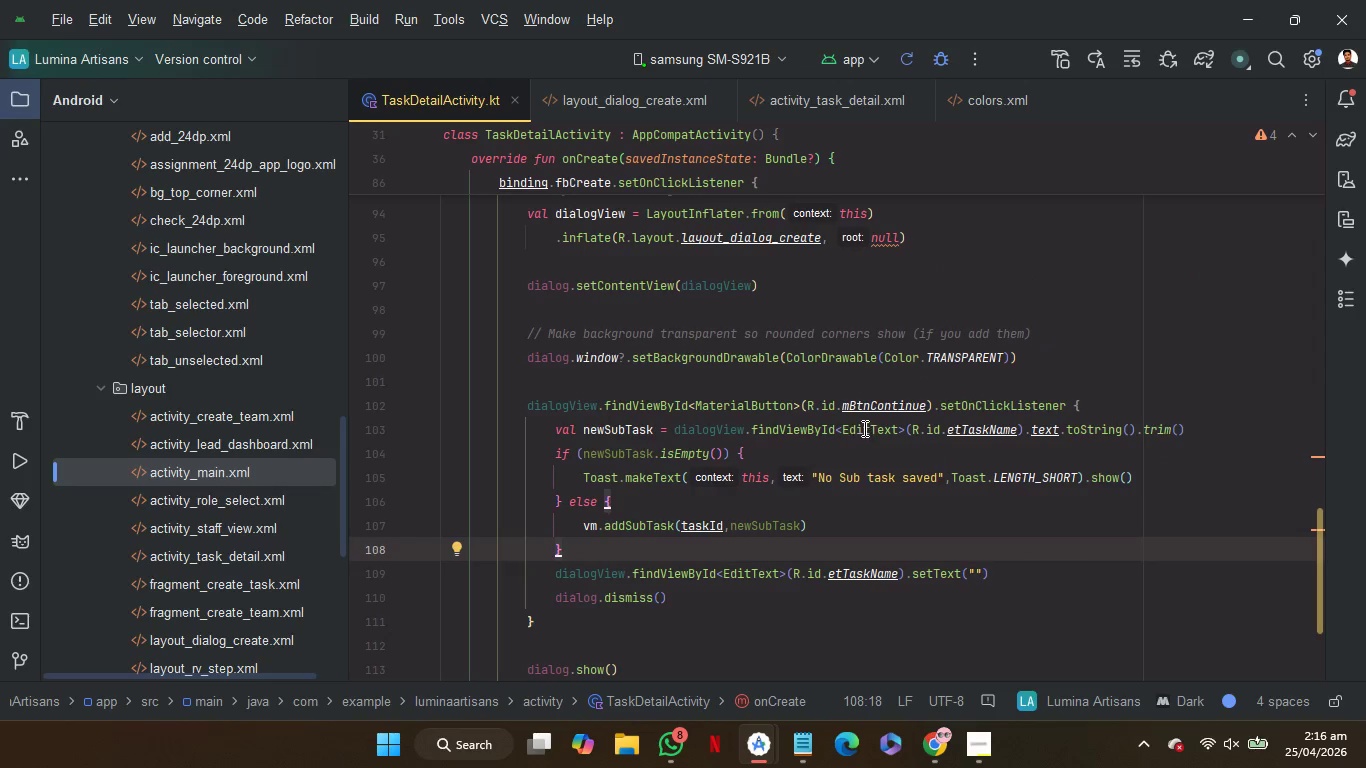 
double_click([863, 426])
 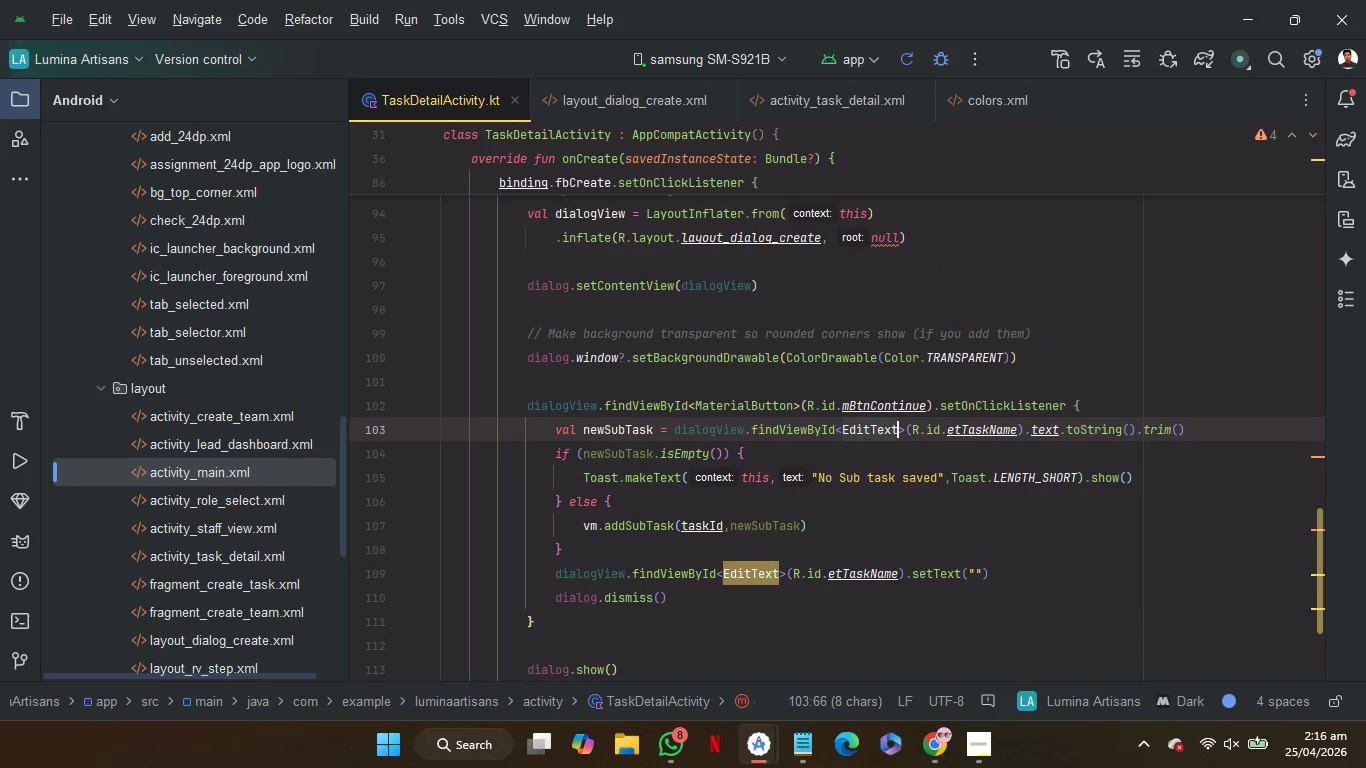 
key(Backspace)
 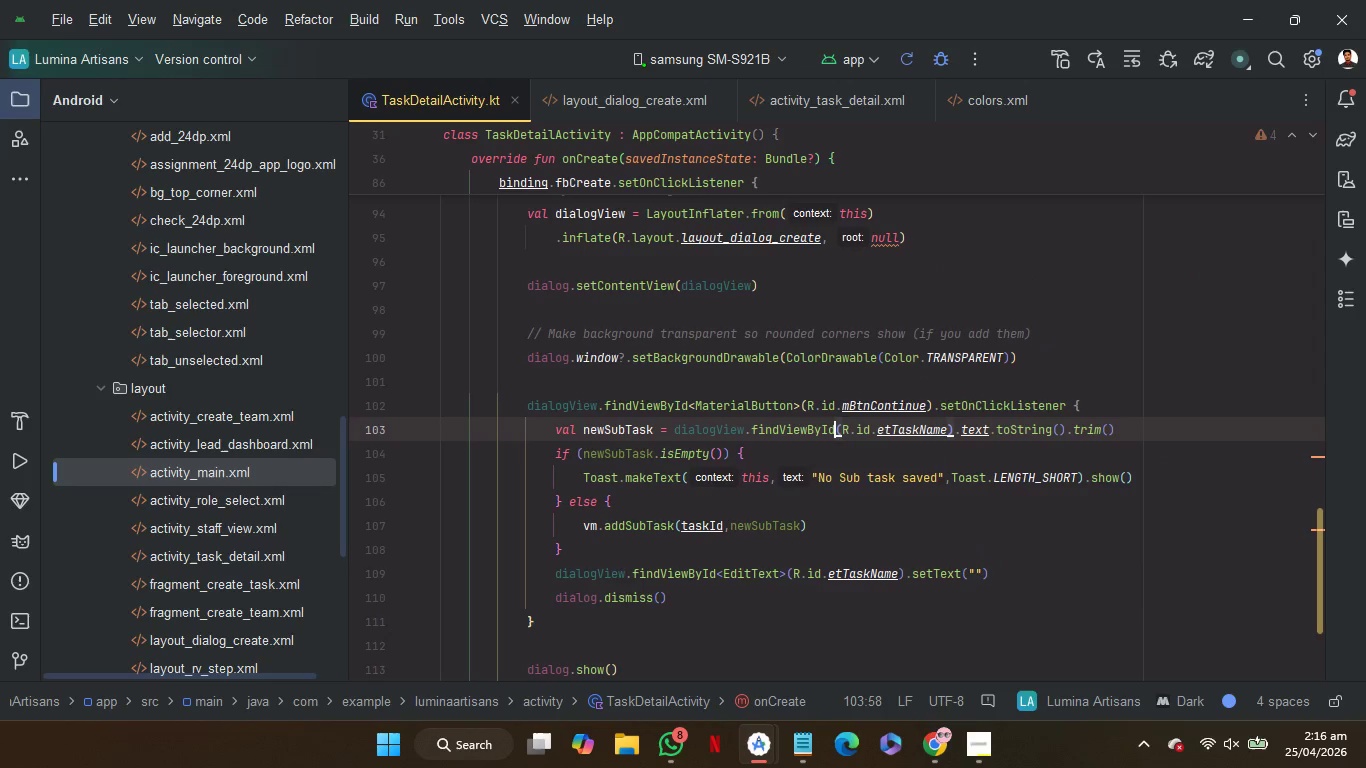 
key(Backspace)
 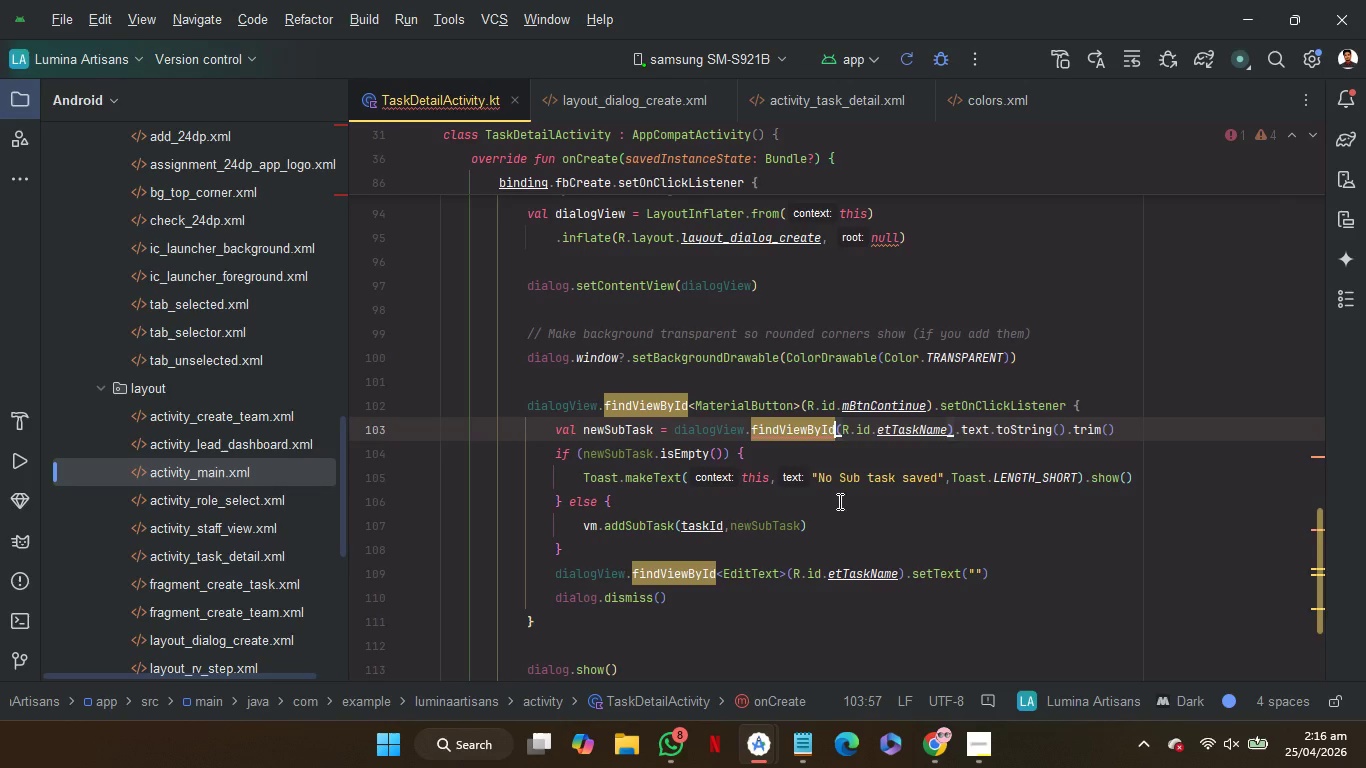 
mouse_move([788, 428])
 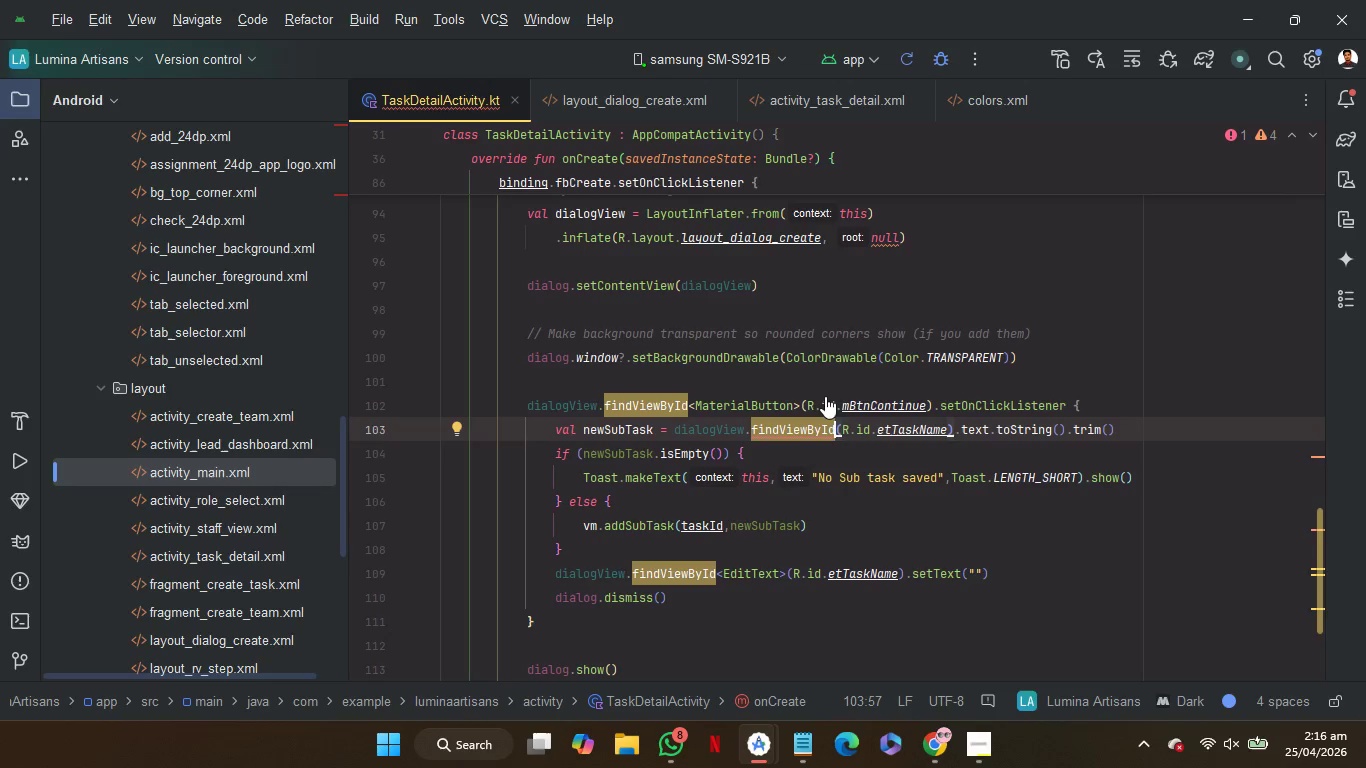 
key(Control+Z)
 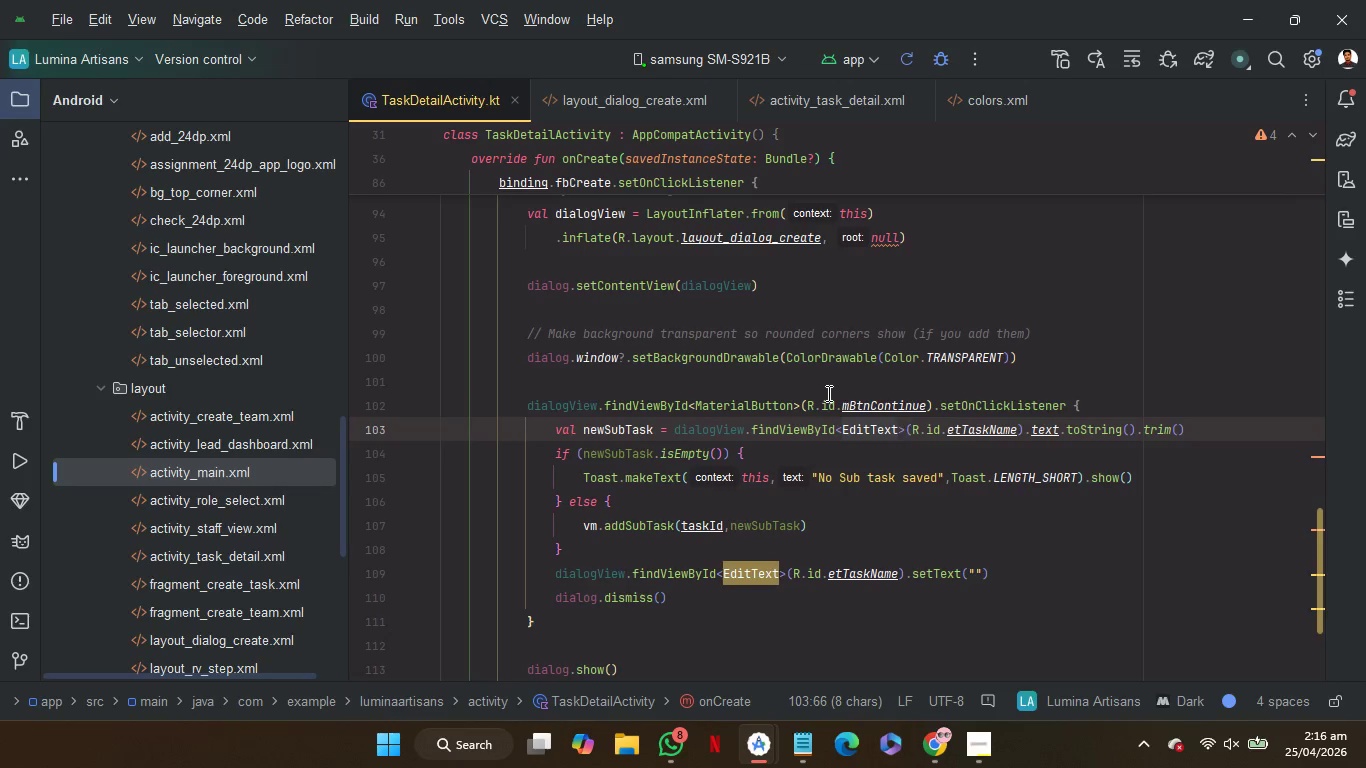 
left_click([827, 393])
 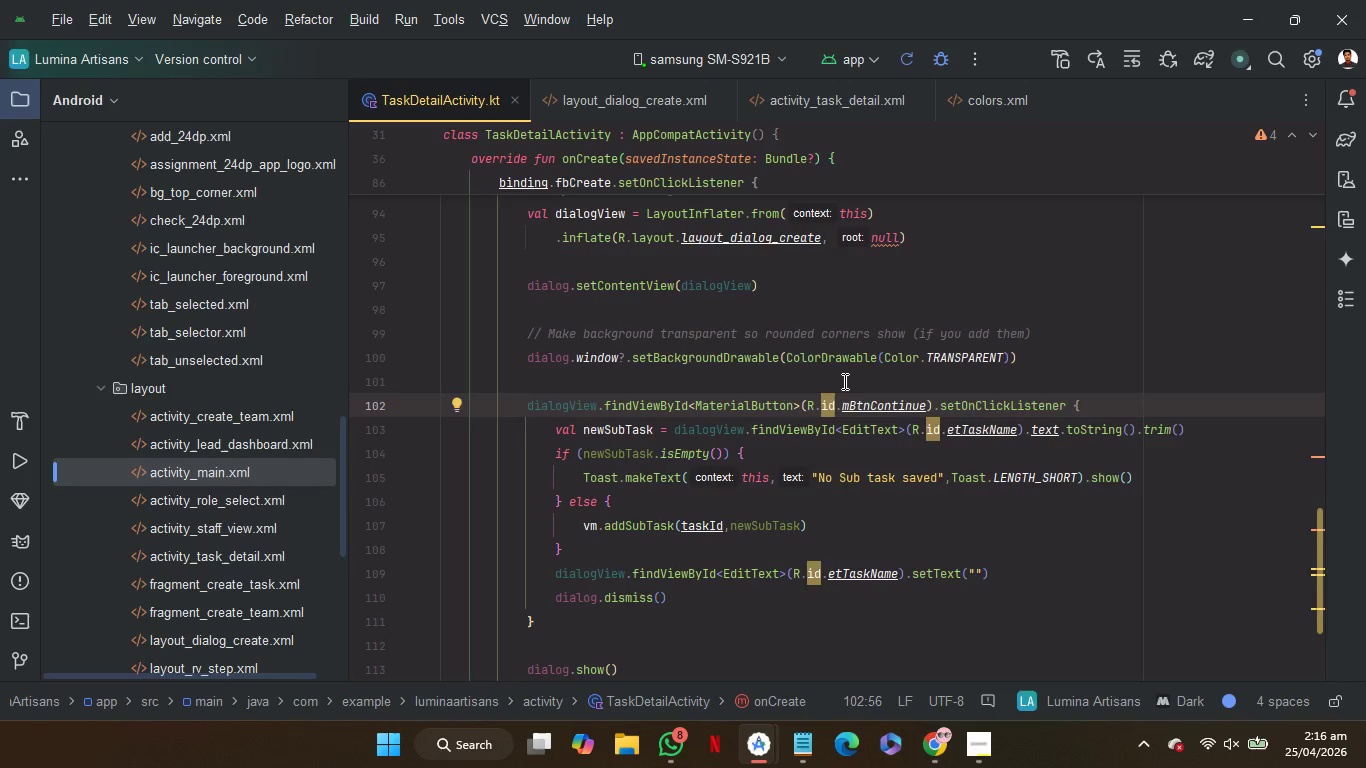 
left_click([843, 381])
 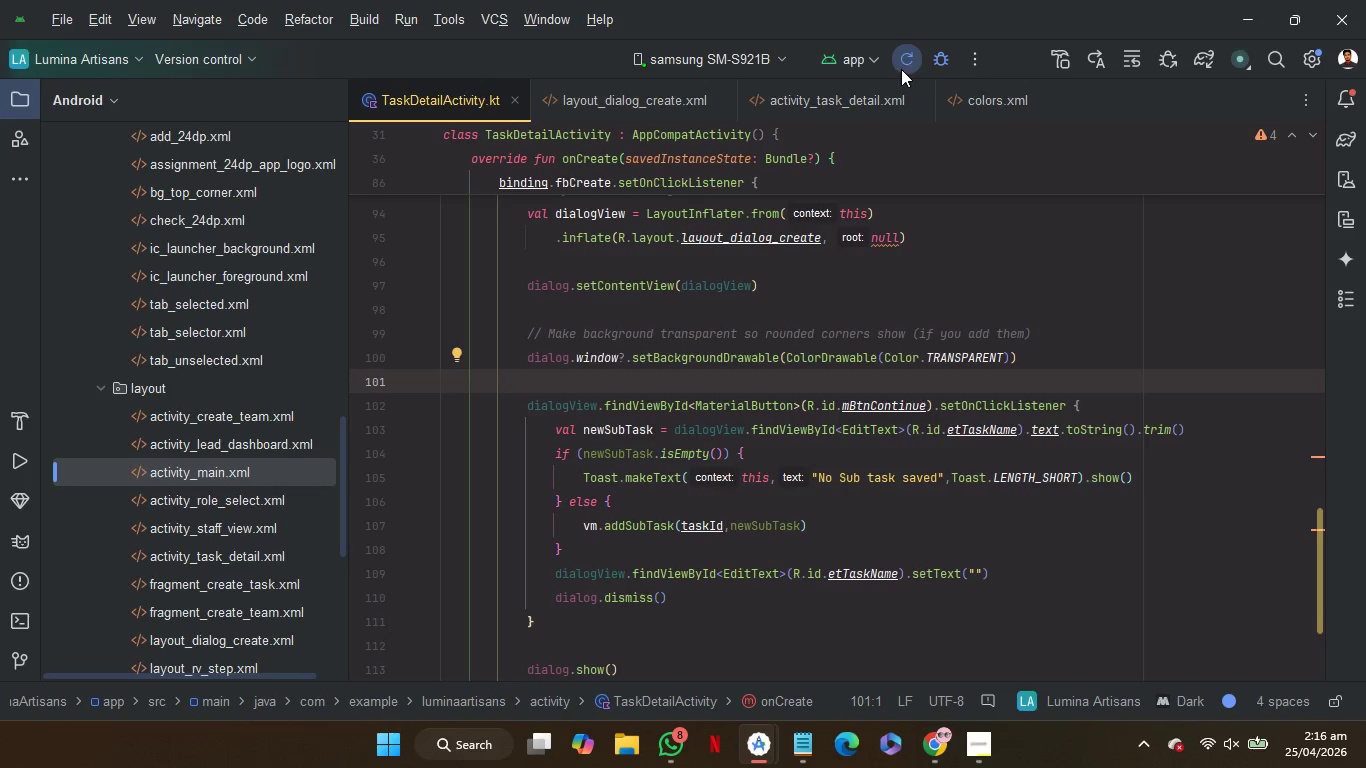 
left_click([903, 68])
 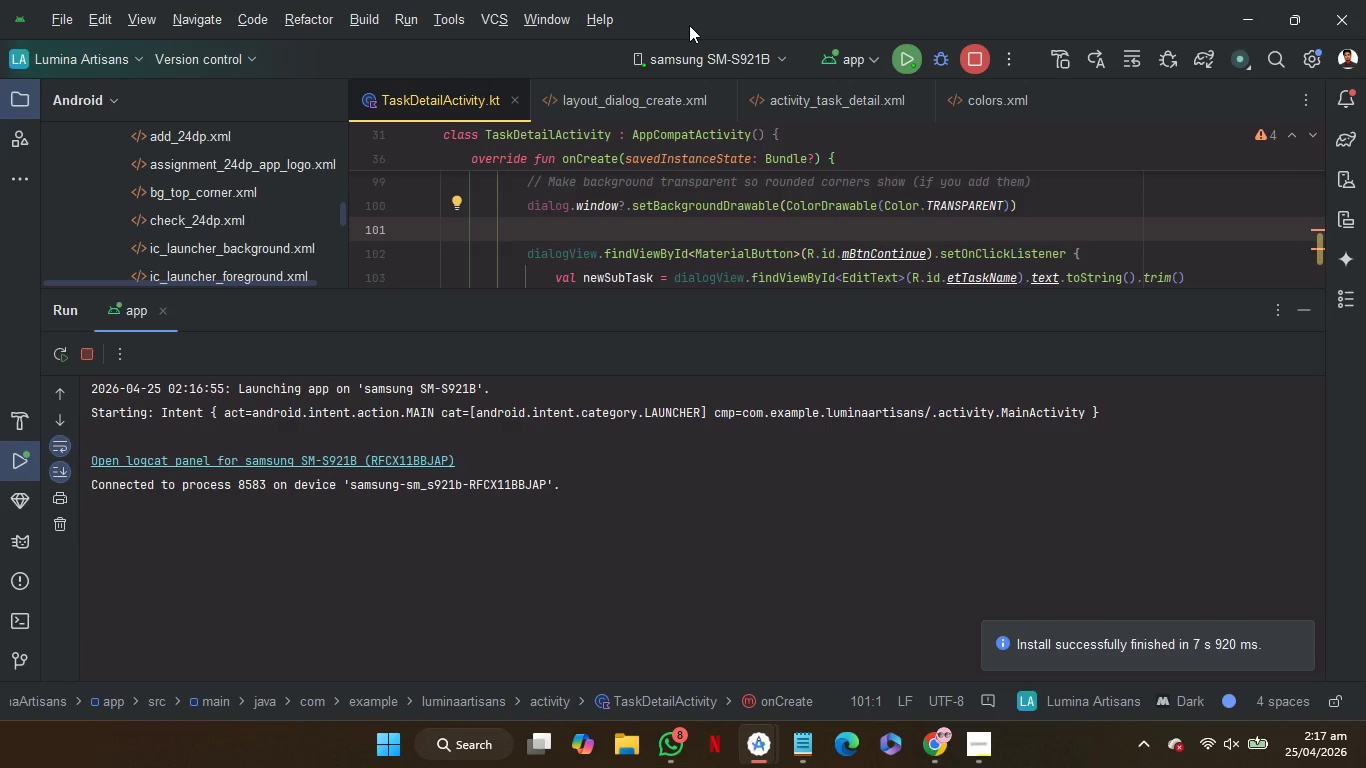 
wait(98.78)
 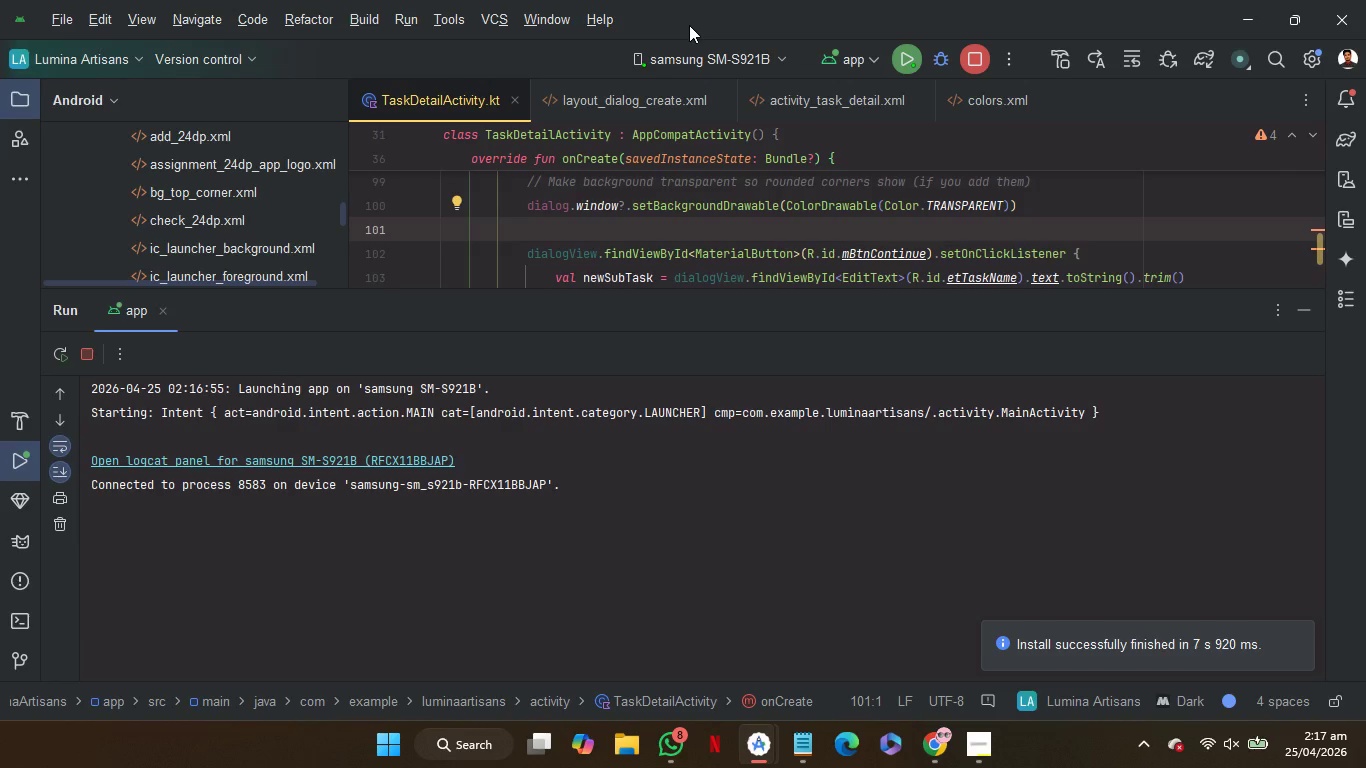 
left_click([1301, 309])
 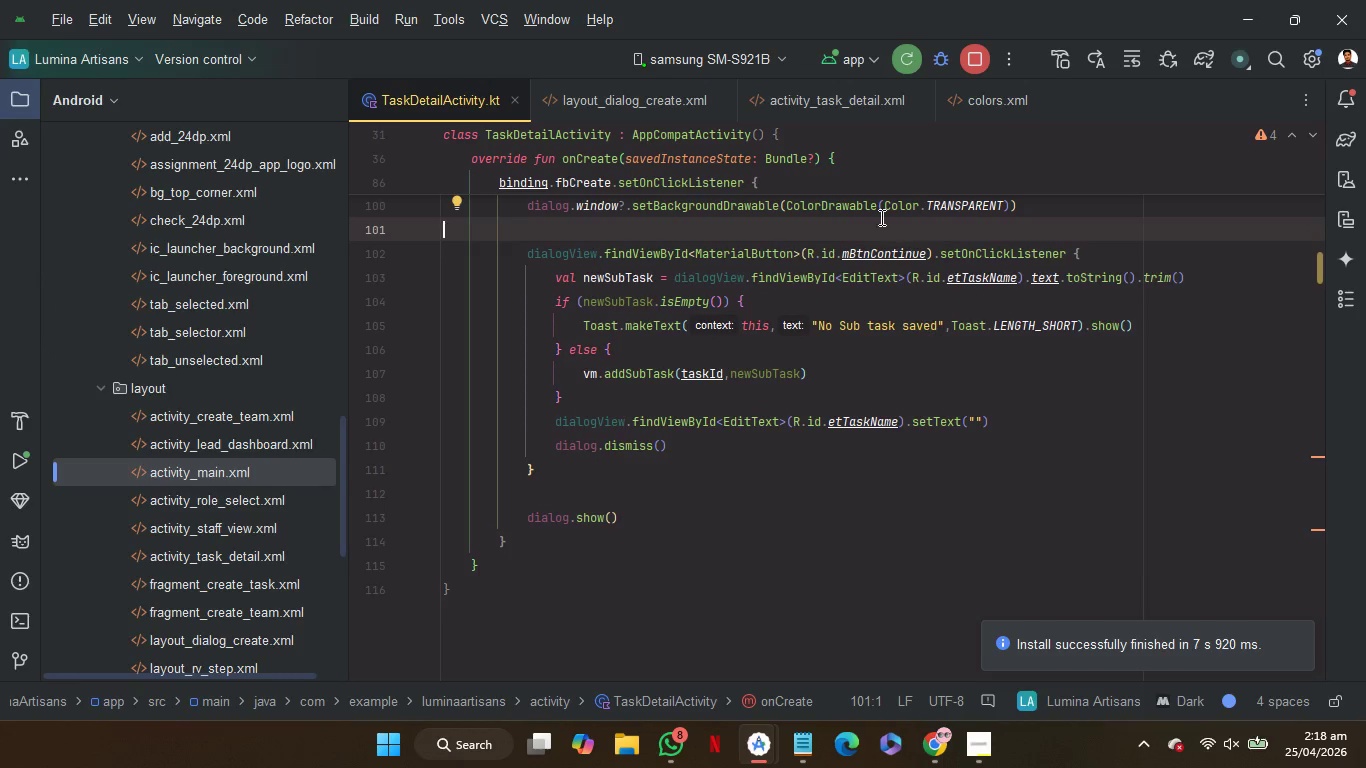 
left_click([658, 106])
 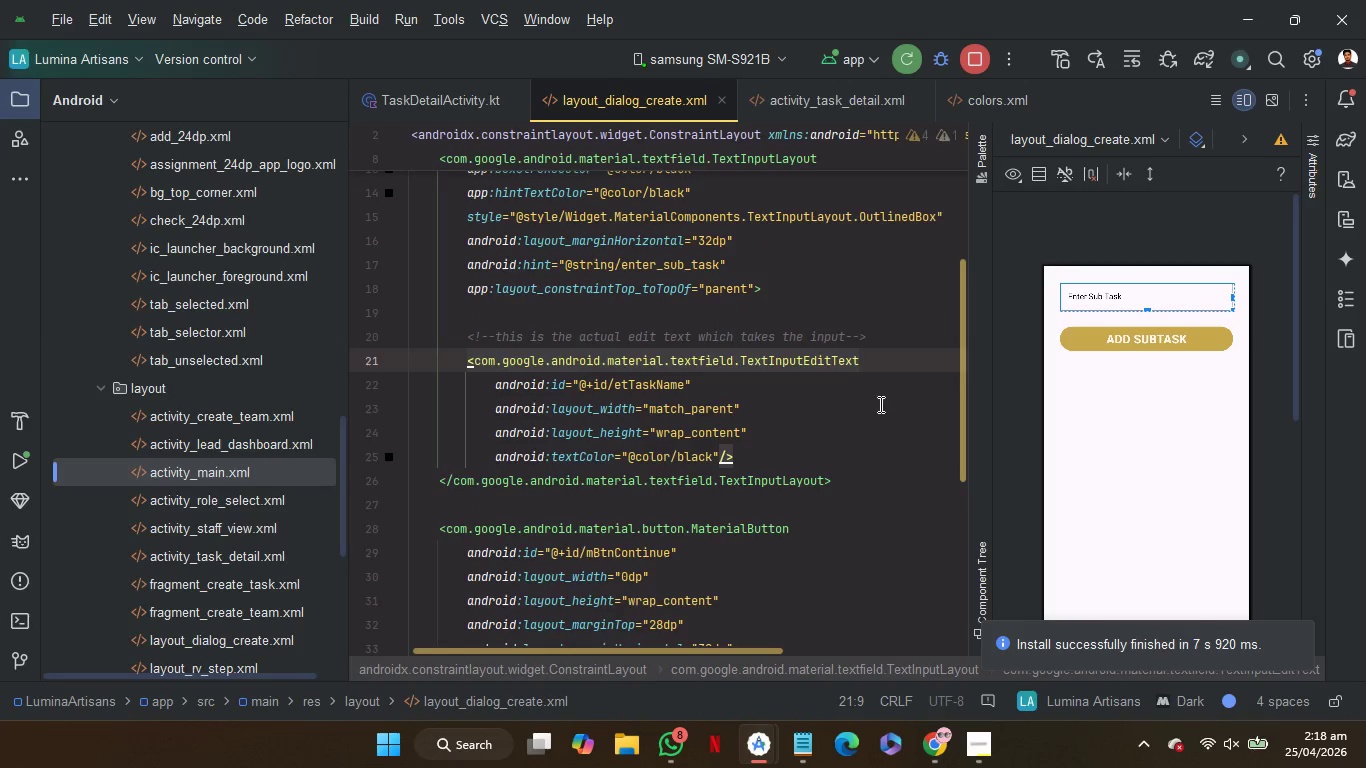 
scroll: coordinate [878, 411], scroll_direction: up, amount: 60.0
 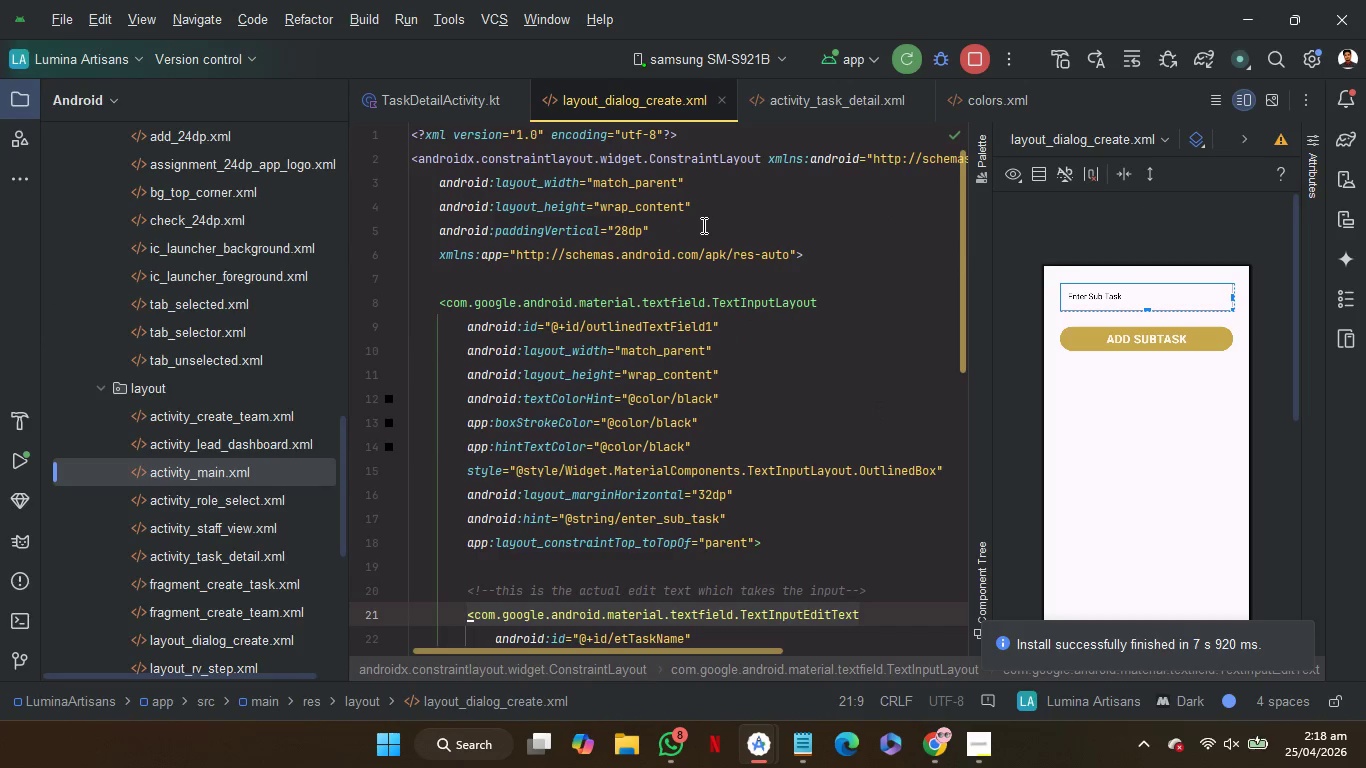 
left_click([702, 225])
 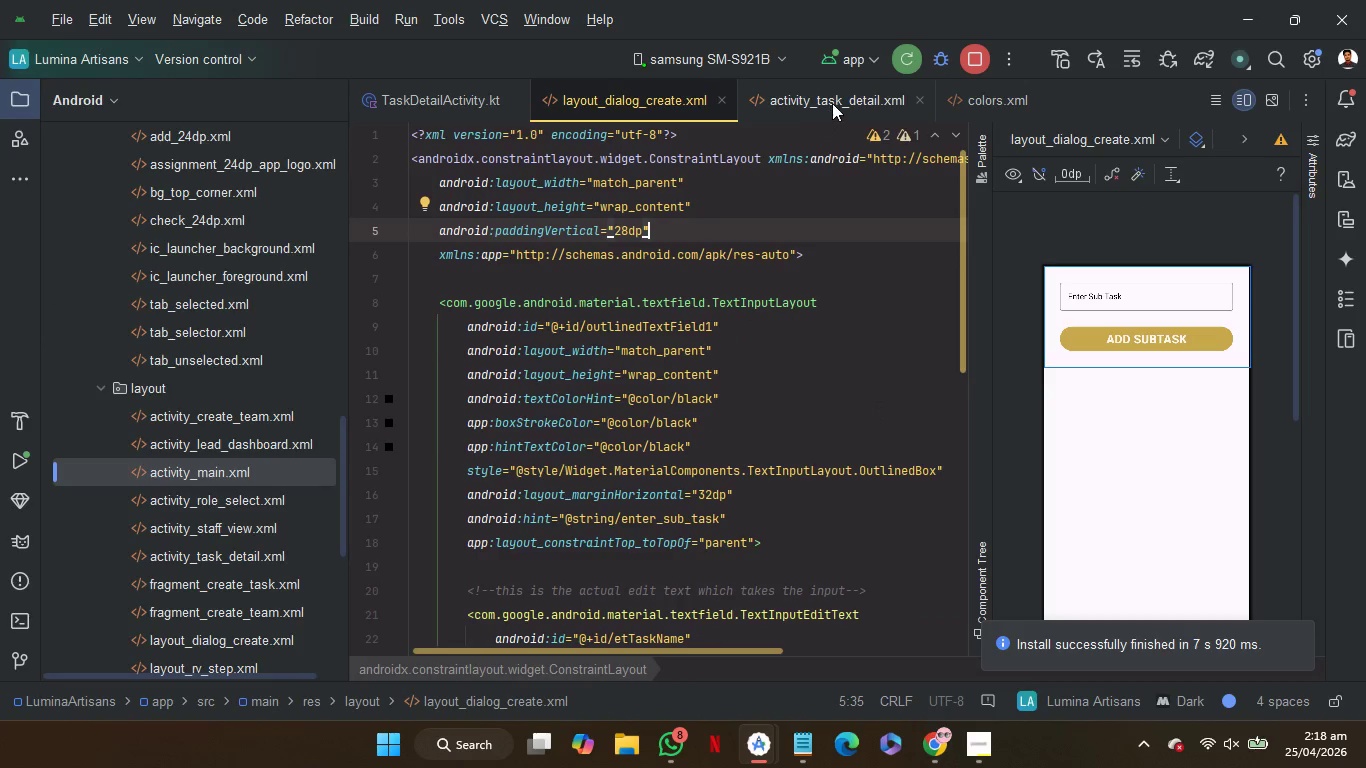 
left_click([834, 100])
 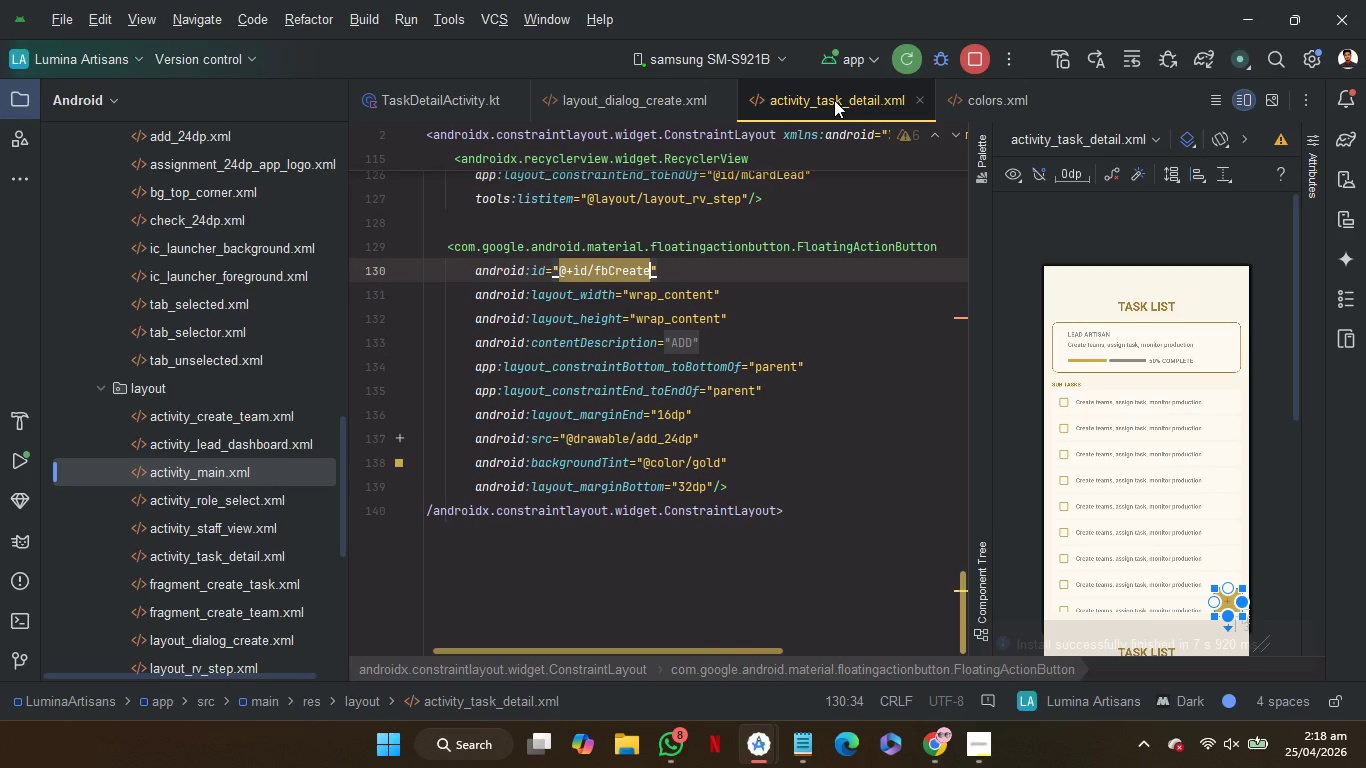 
scroll: coordinate [800, 413], scroll_direction: up, amount: 90.0
 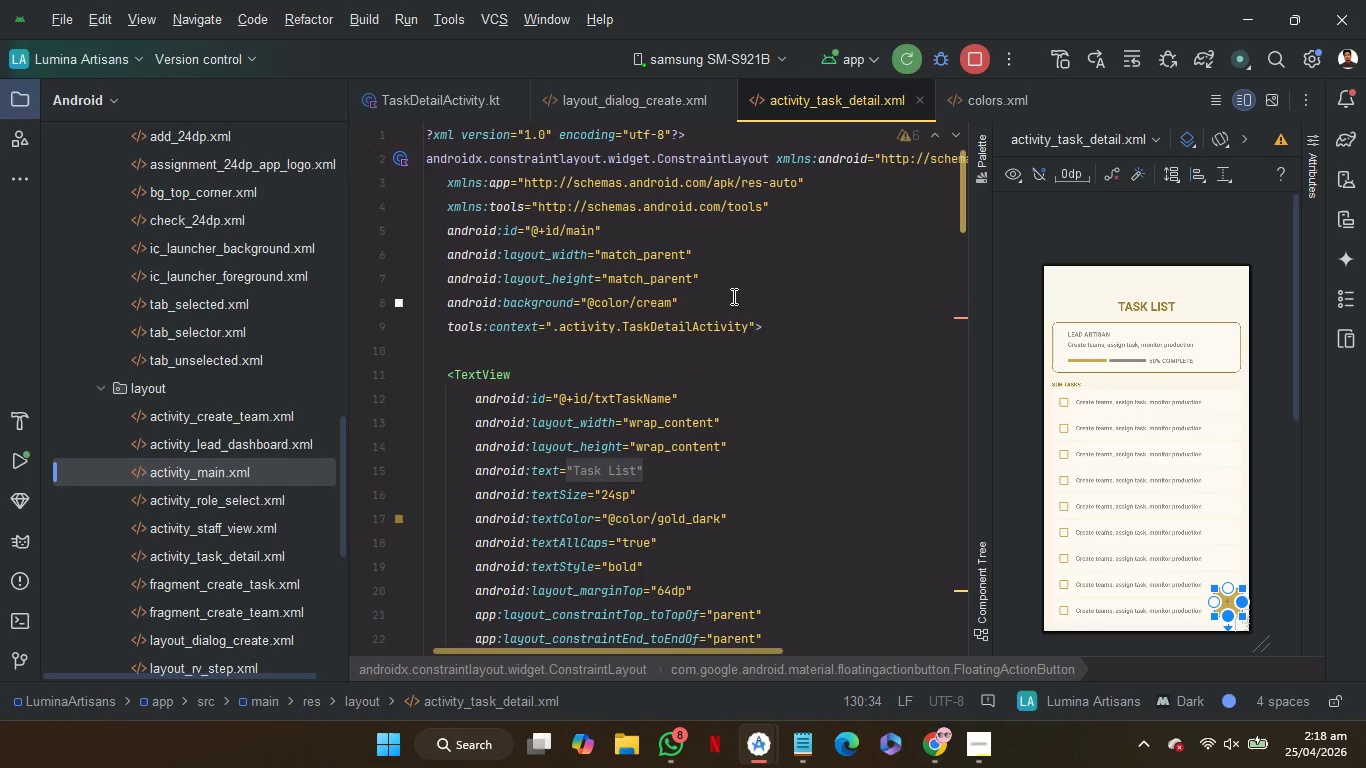 
left_click_drag(start_coordinate=[732, 296], to_coordinate=[737, 281])
 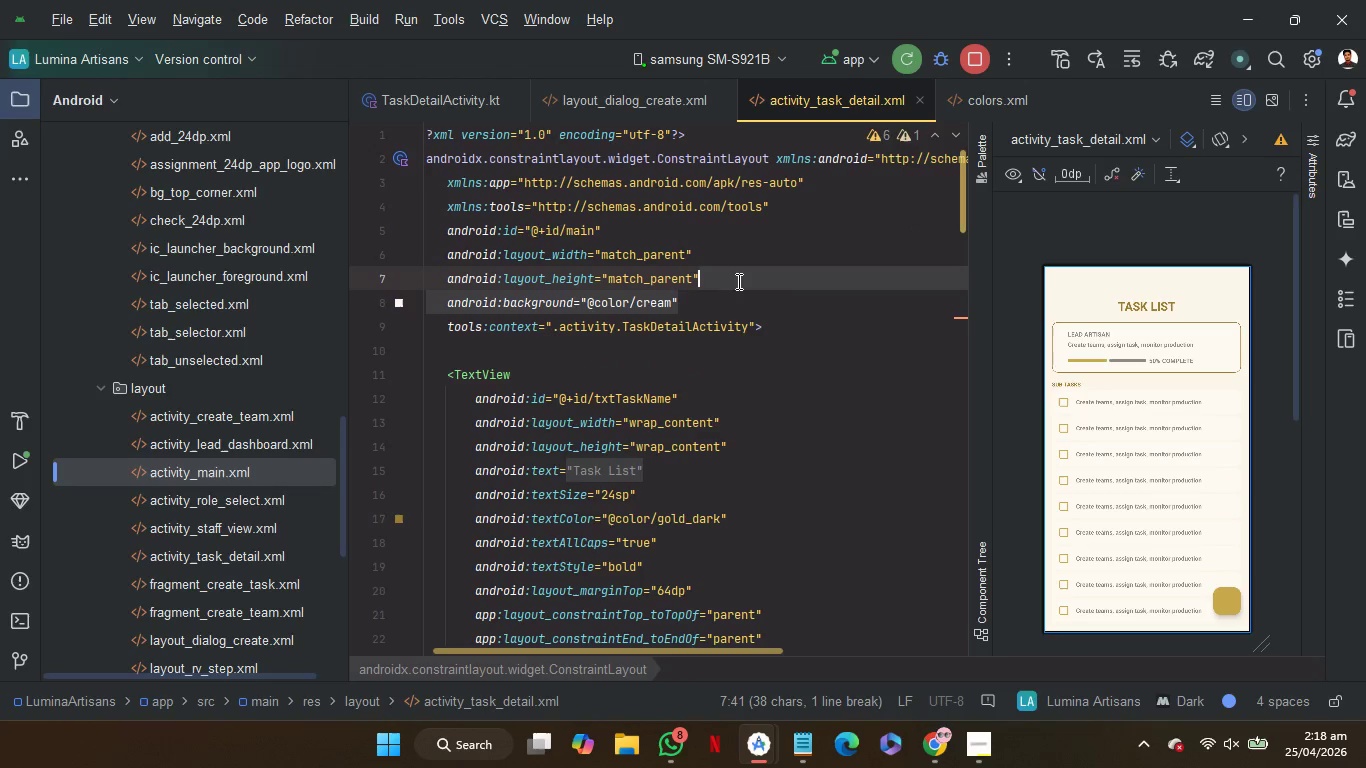 
key(Control+C)
 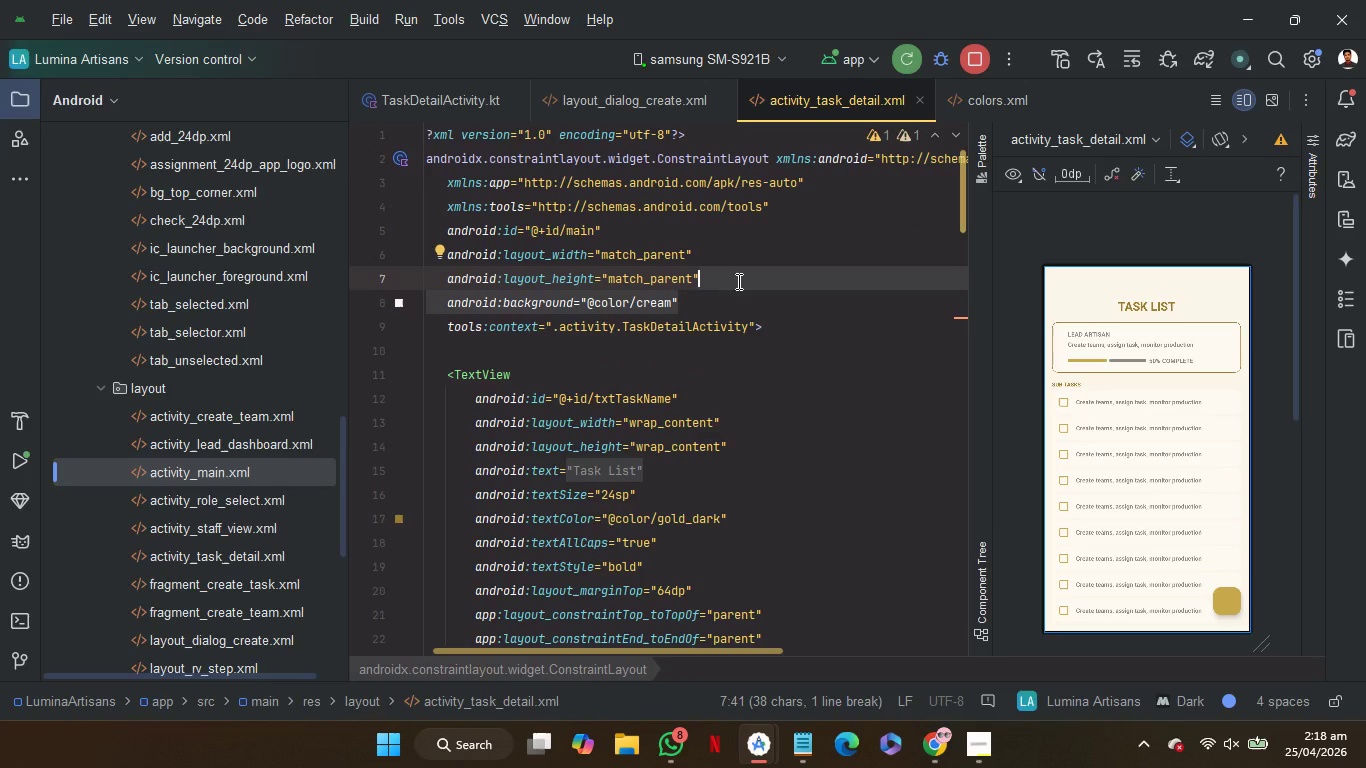 
key(Control+C)
 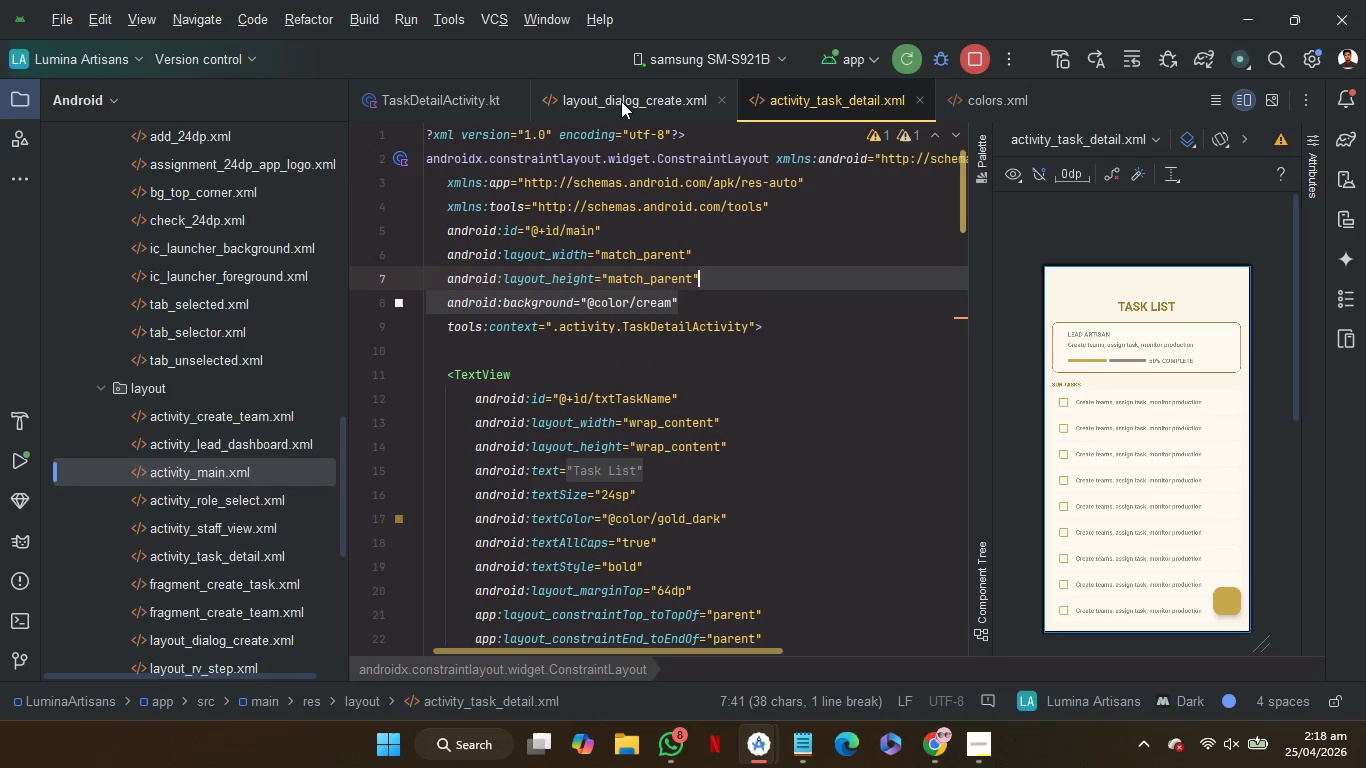 
left_click([623, 107])
 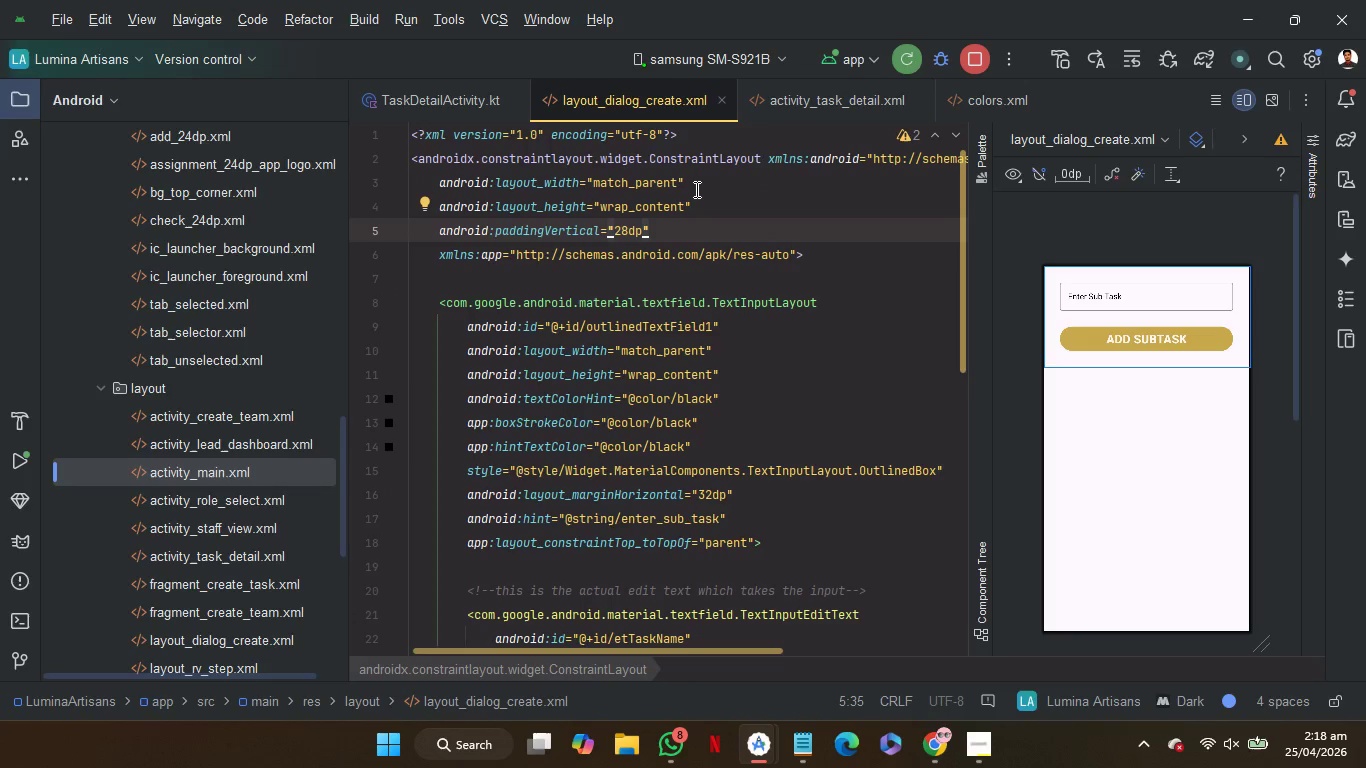 
key(Control+V)
 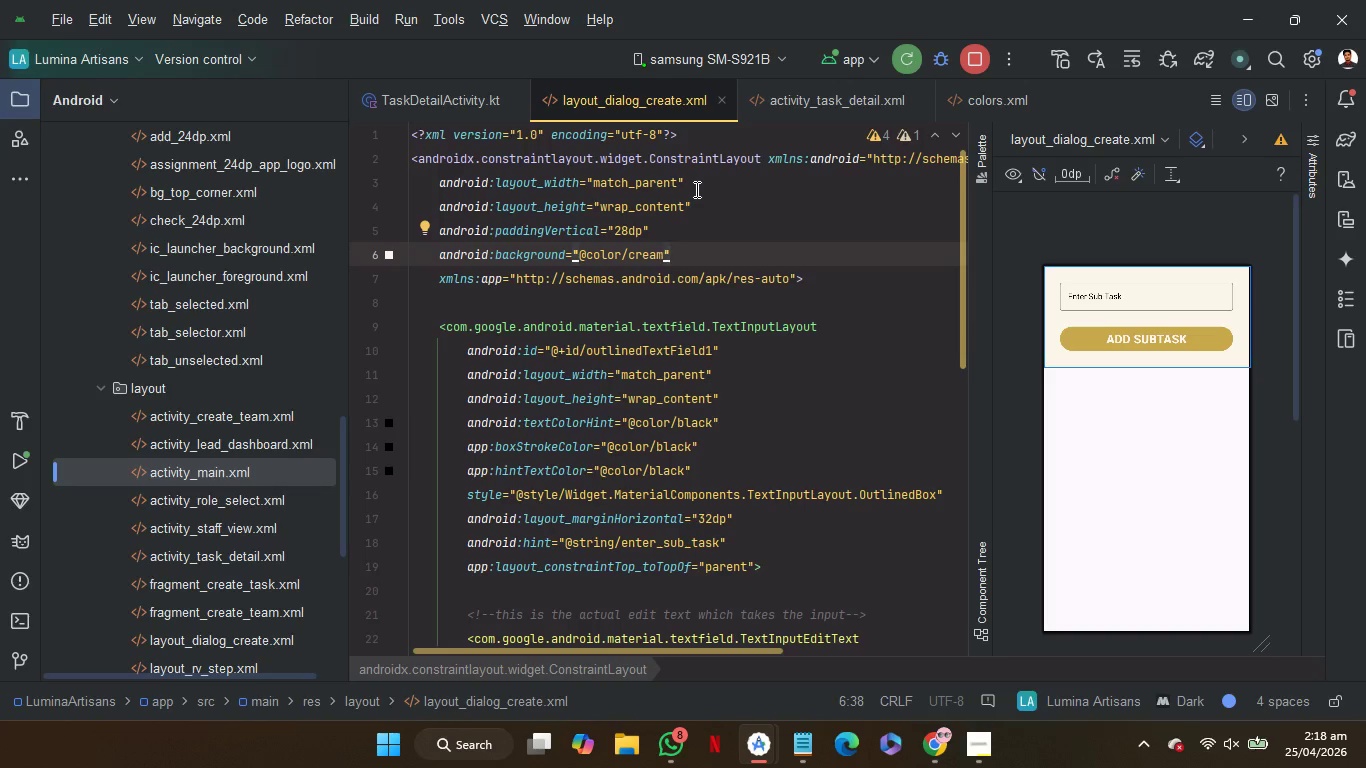 
wait(10.69)
 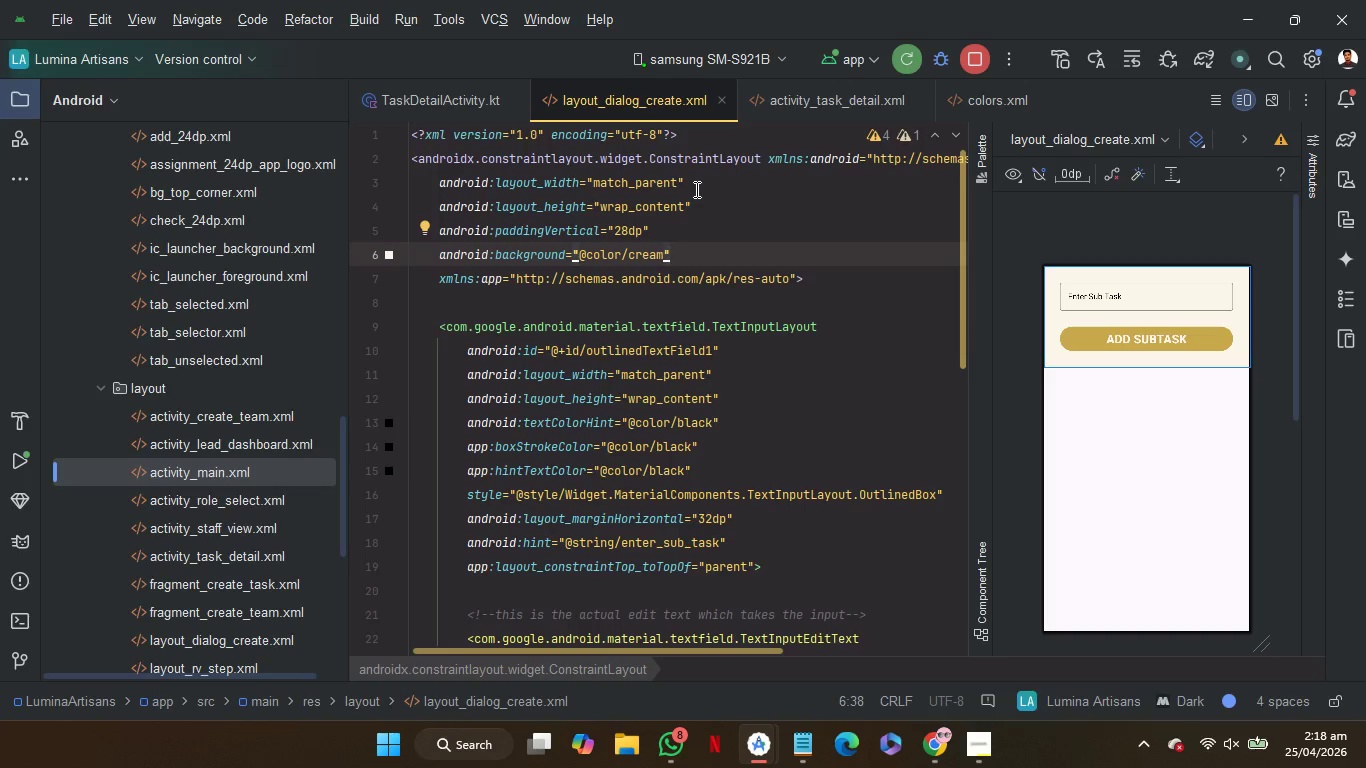 
left_click([782, 100])
 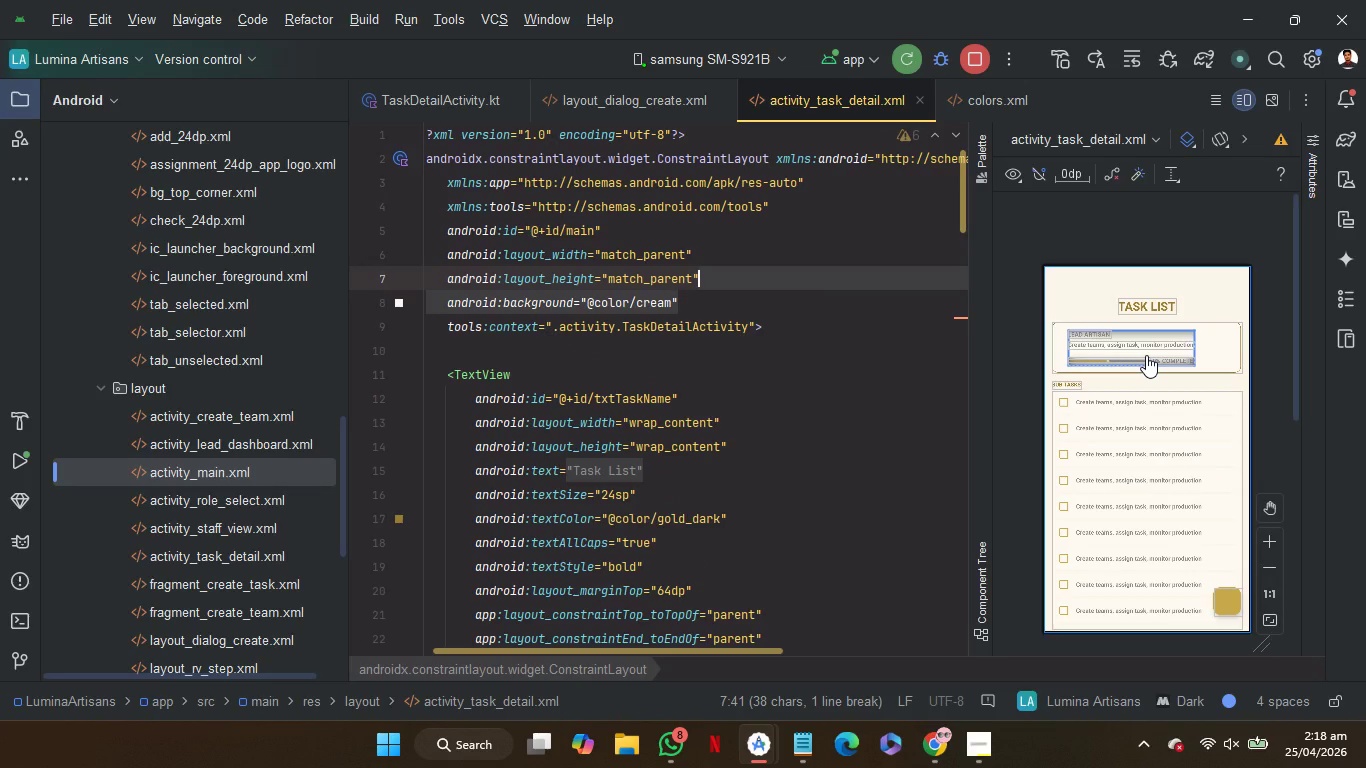 
left_click([1147, 359])
 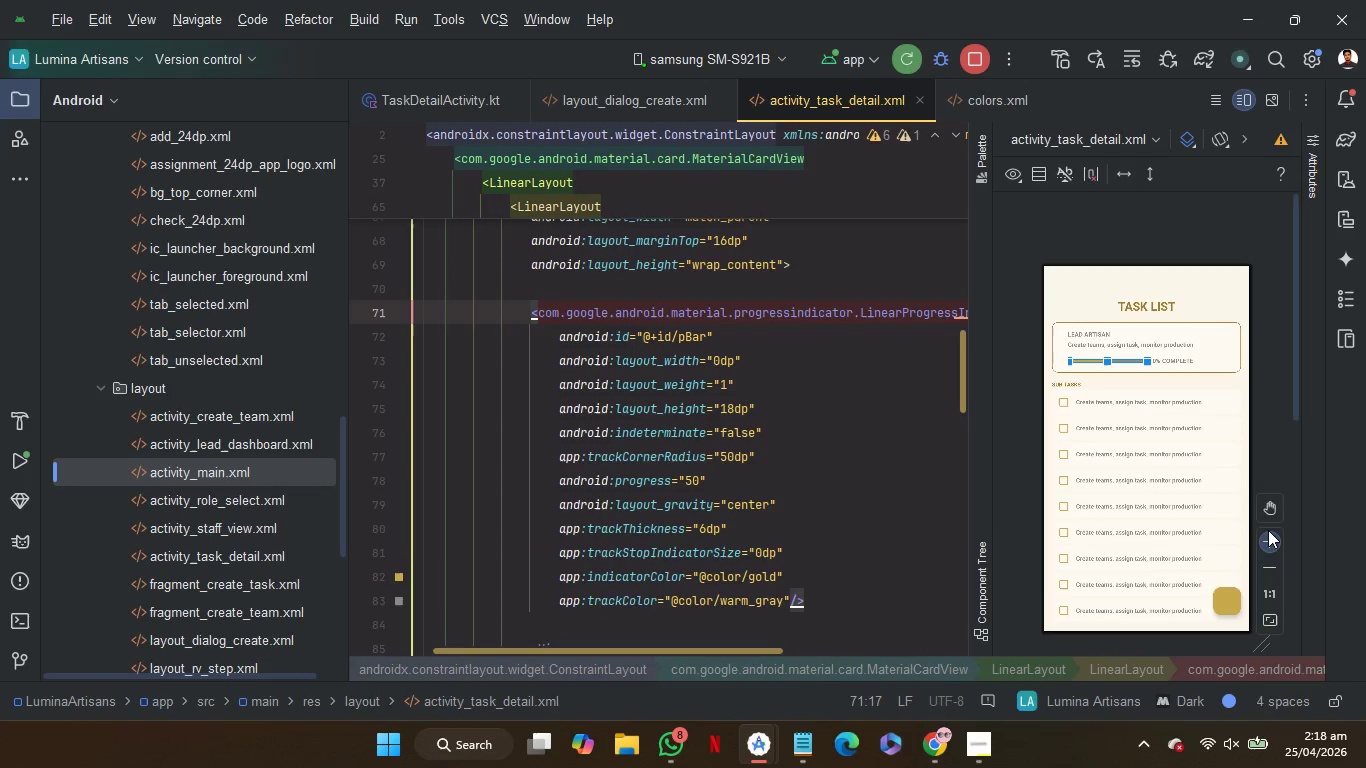 
left_click([1269, 532])
 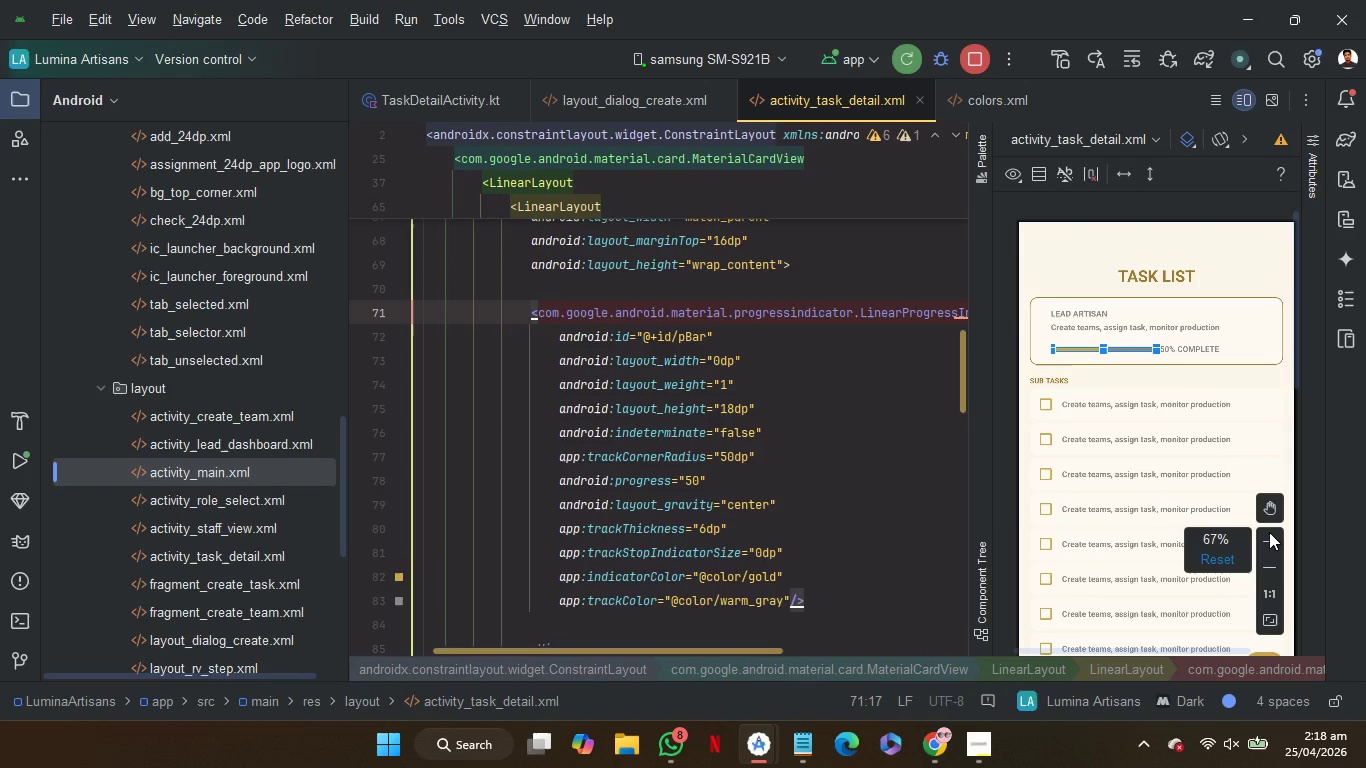 
left_click([1269, 532])
 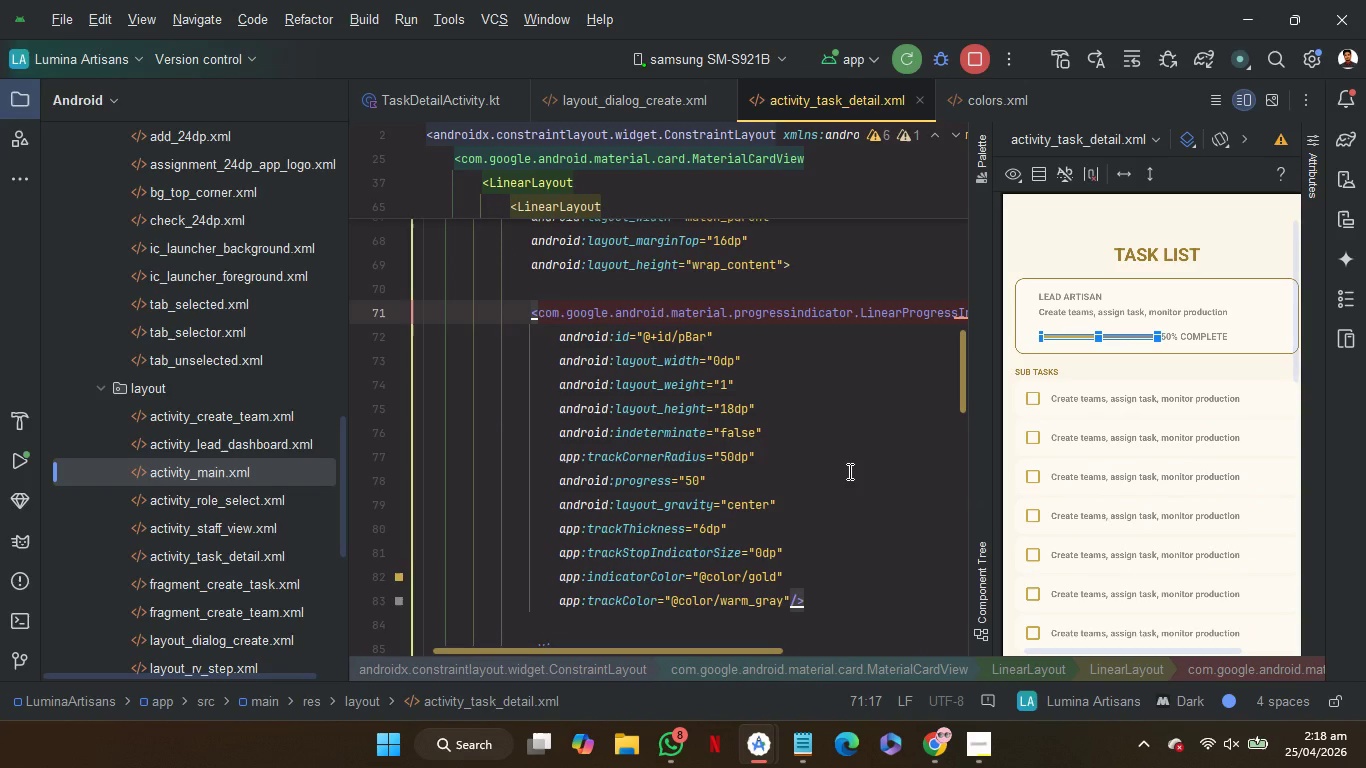 
scroll: coordinate [848, 471], scroll_direction: up, amount: 2.0
 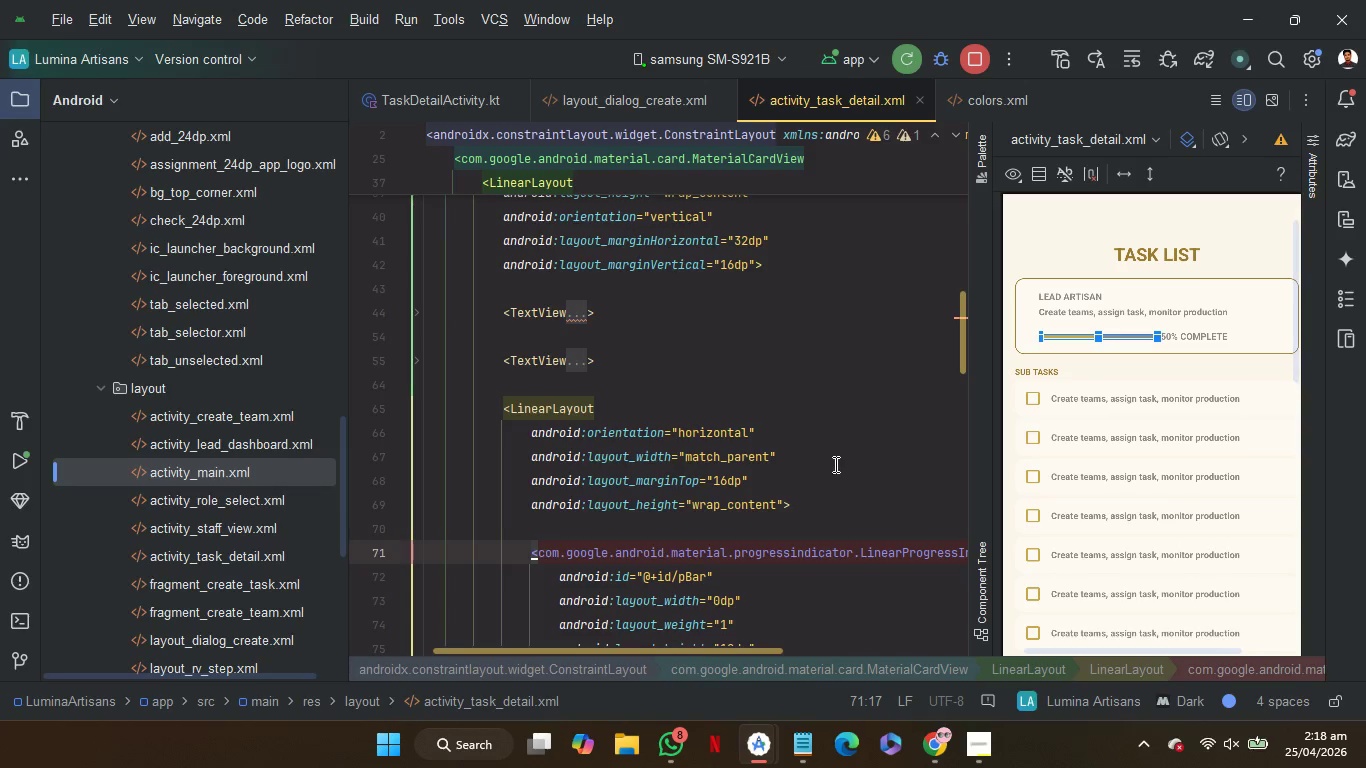 
left_click([834, 464])
 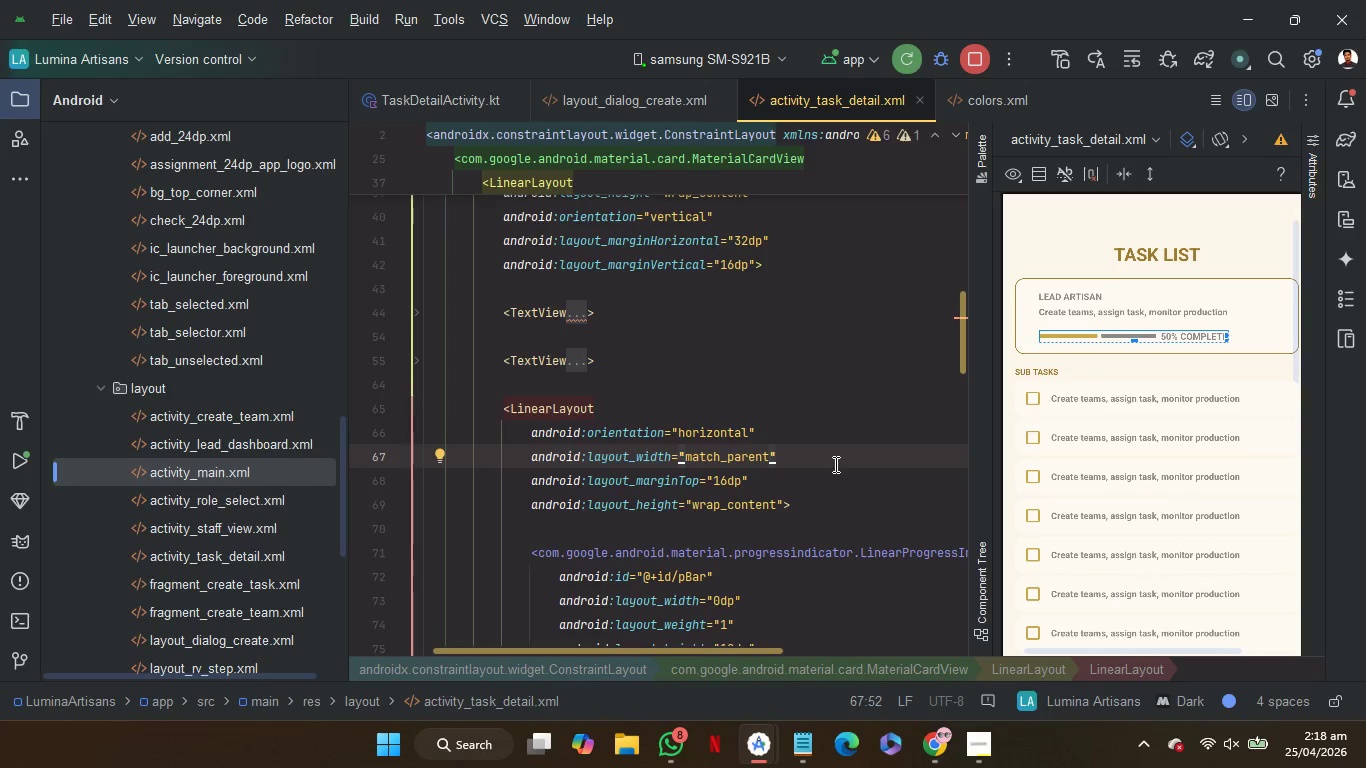 
wait(19.08)
 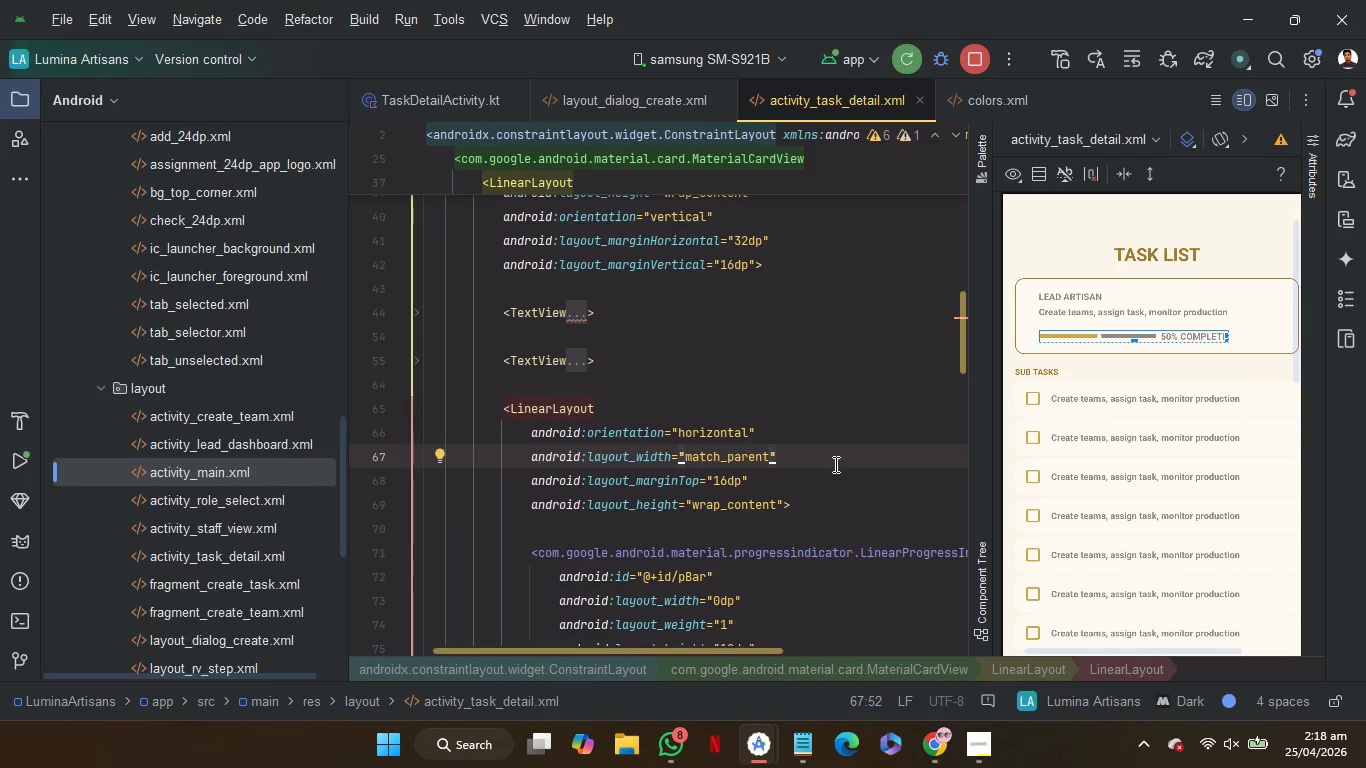 
scroll: coordinate [891, 598], scroll_direction: down, amount: 1.0
 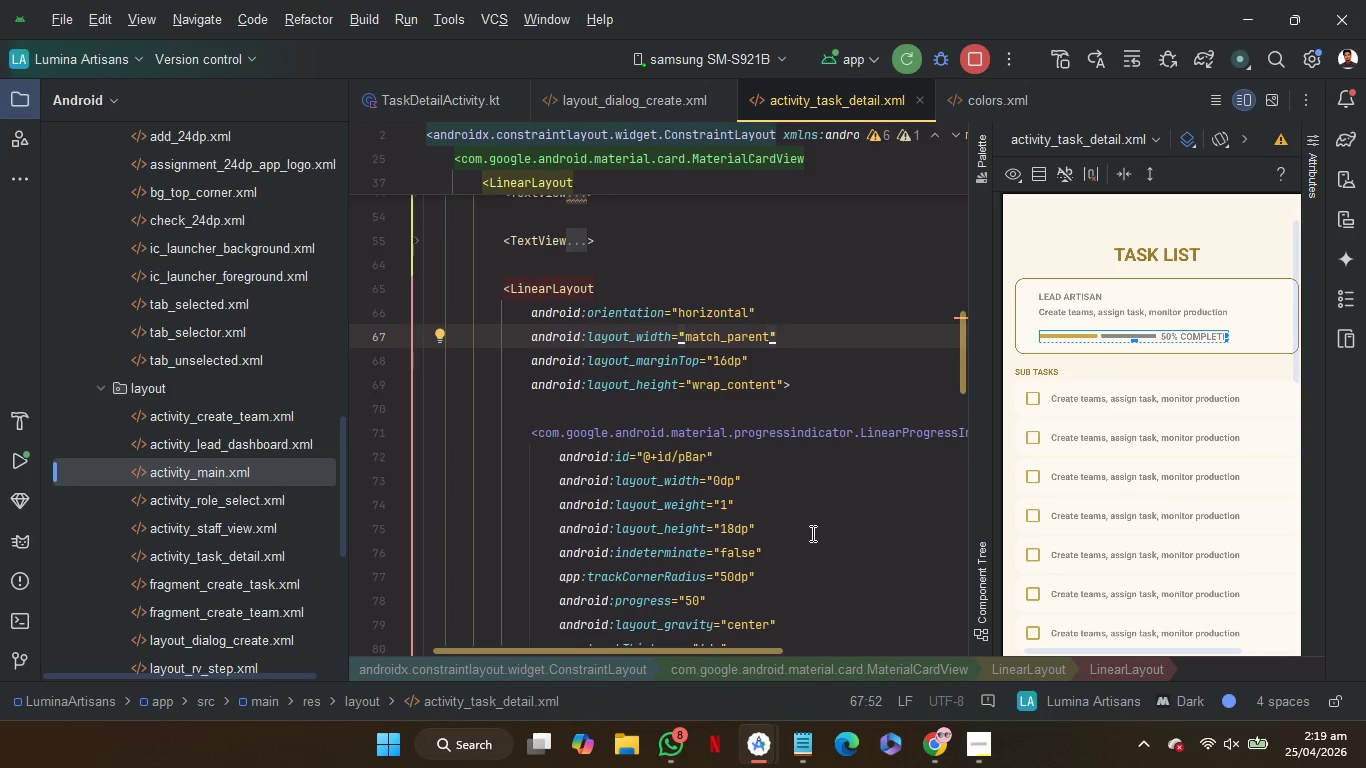 
left_click_drag(start_coordinate=[771, 504], to_coordinate=[771, 479])
 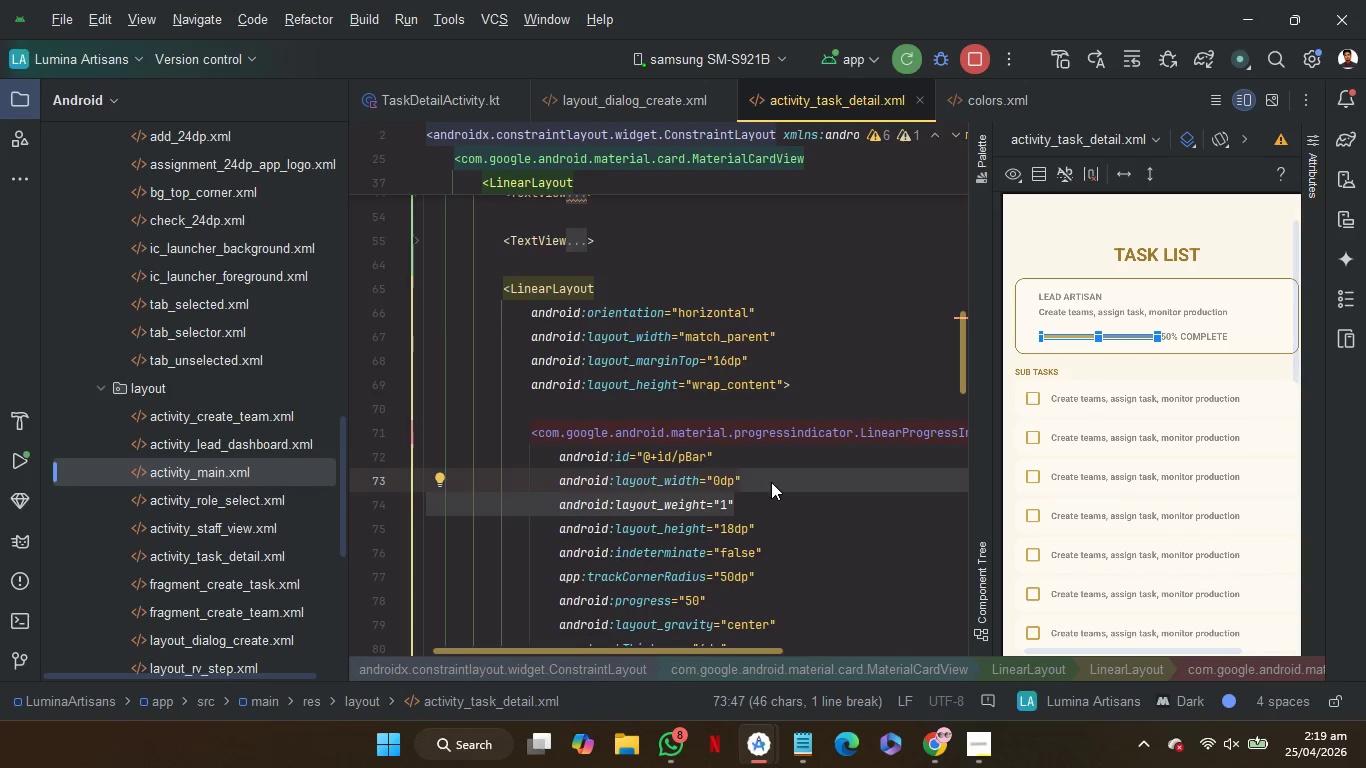 
left_click_drag(start_coordinate=[771, 482], to_coordinate=[792, 523])
 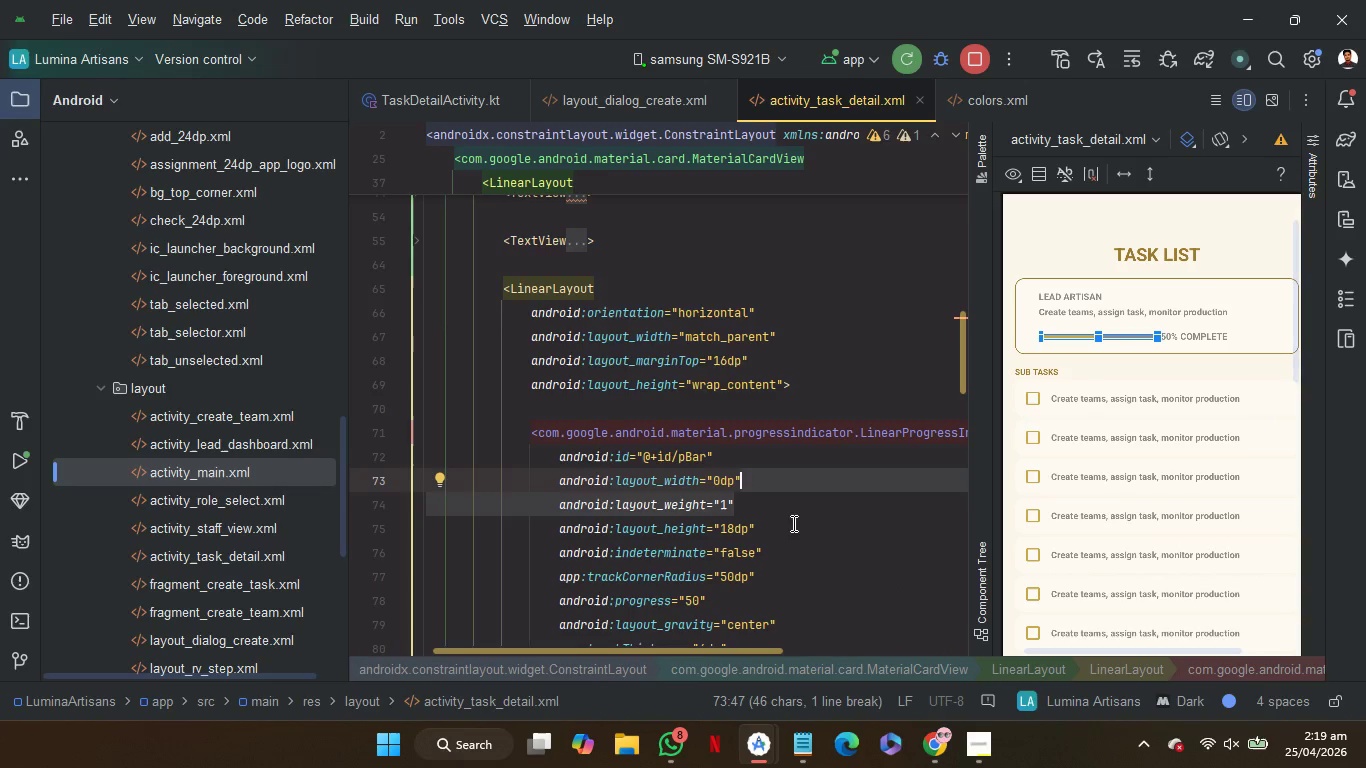 
key(Control+X)
 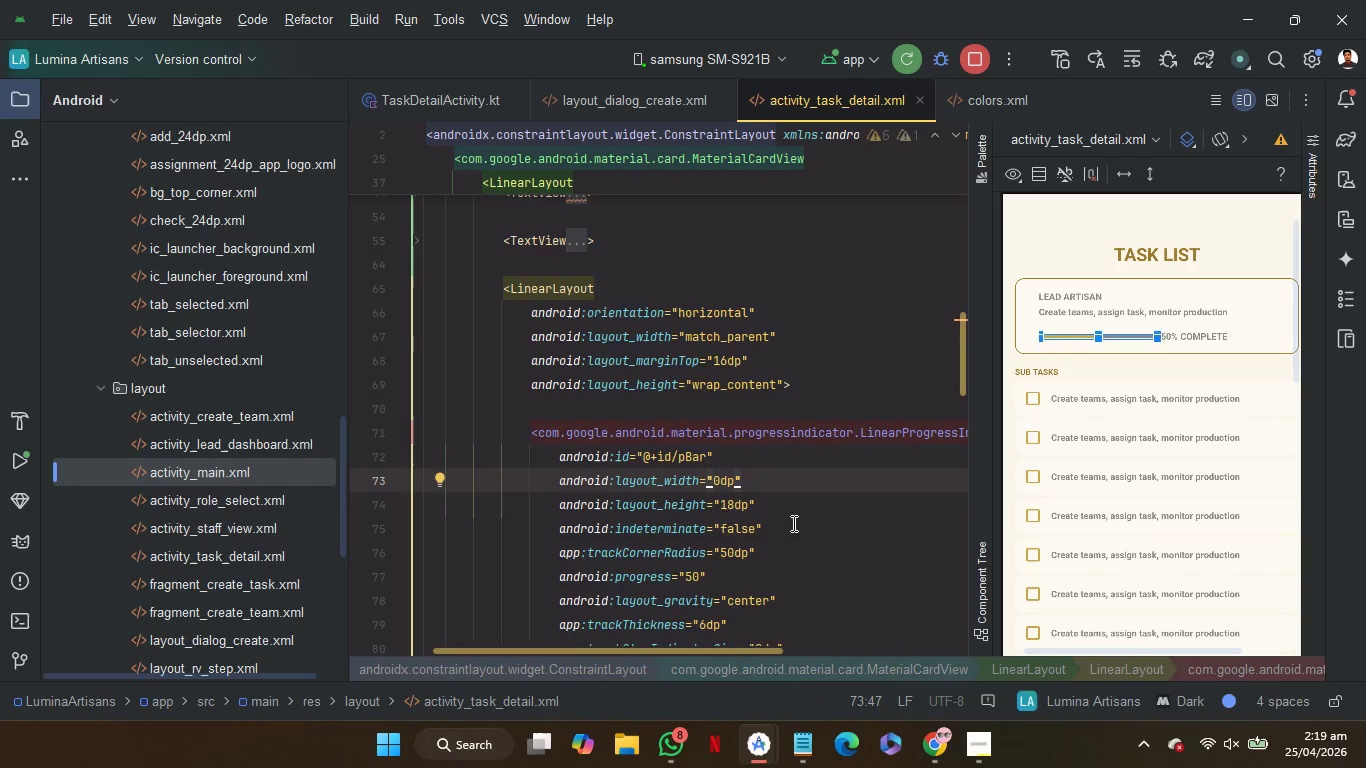 
key(ArrowDown)
 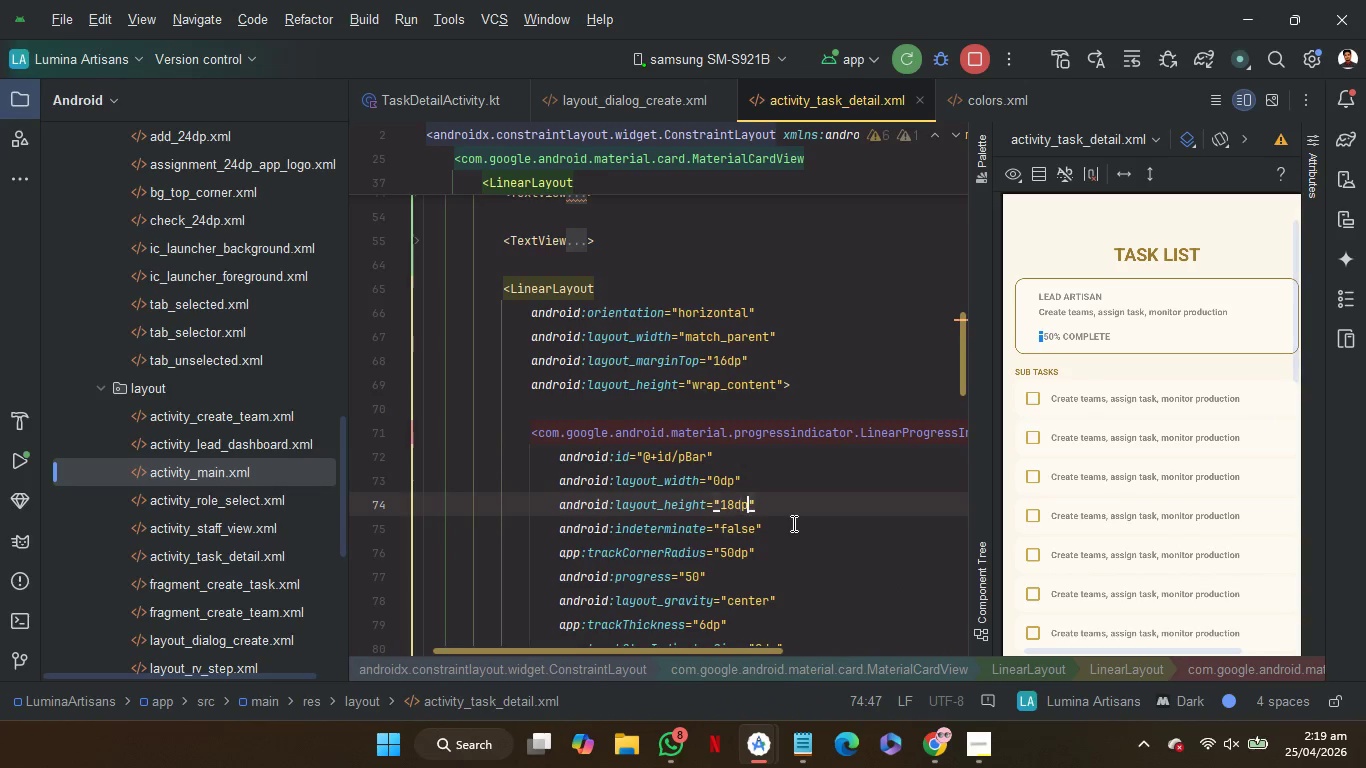 
key(ArrowRight)
 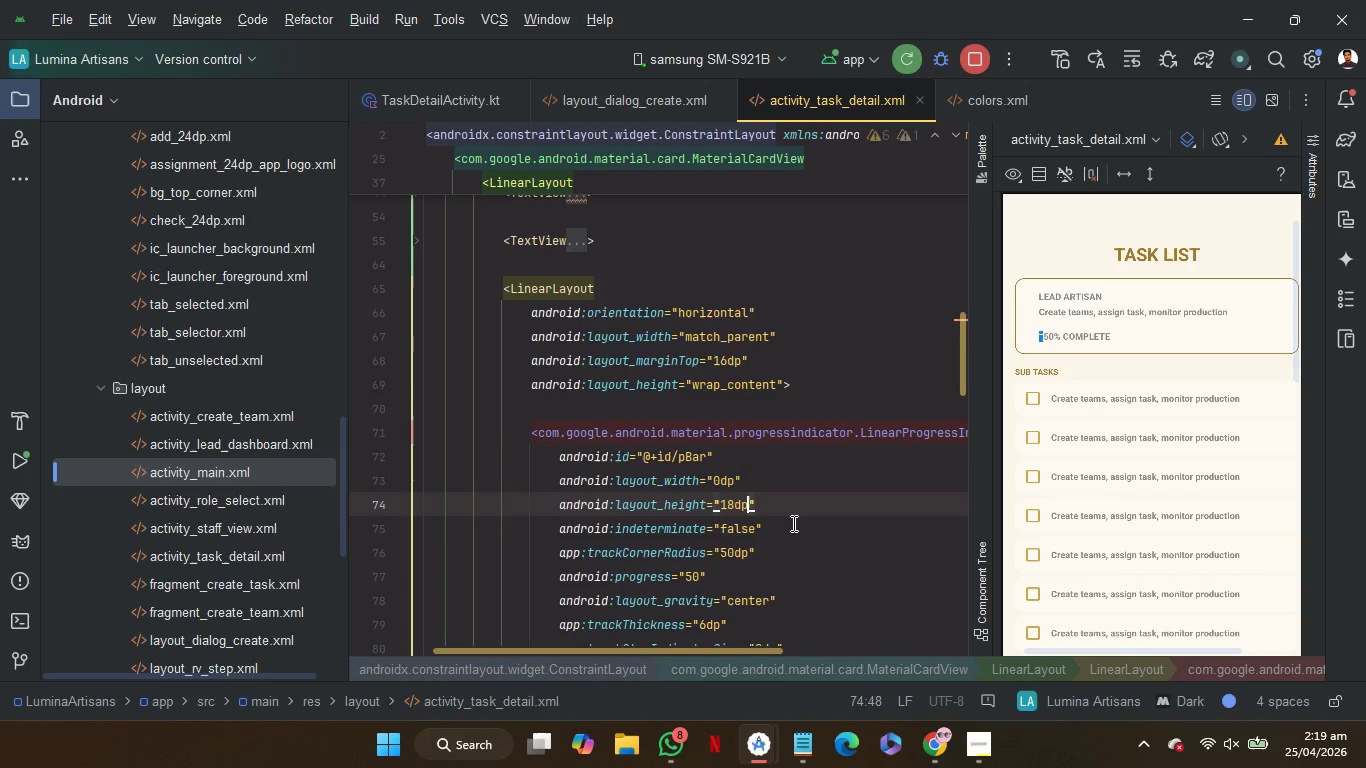 
key(ArrowRight)
 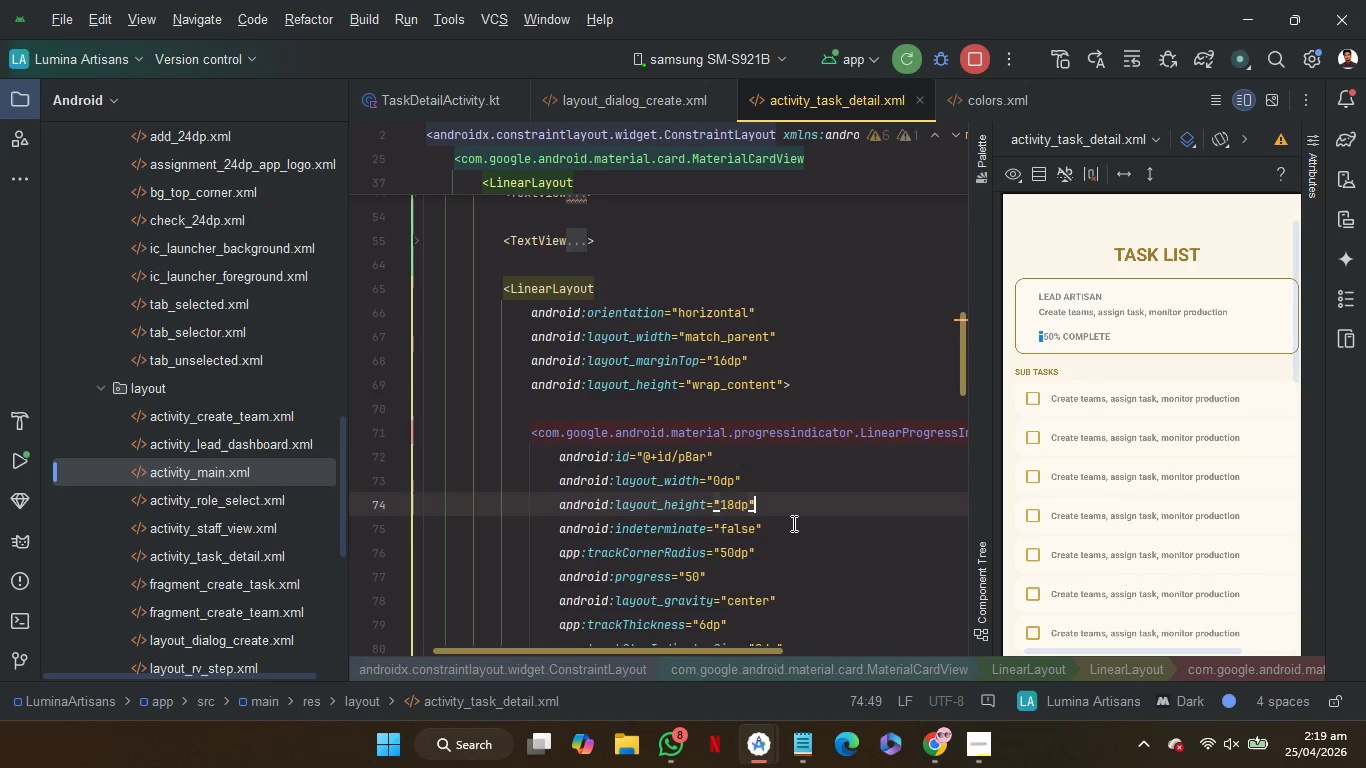 
key(ArrowRight)
 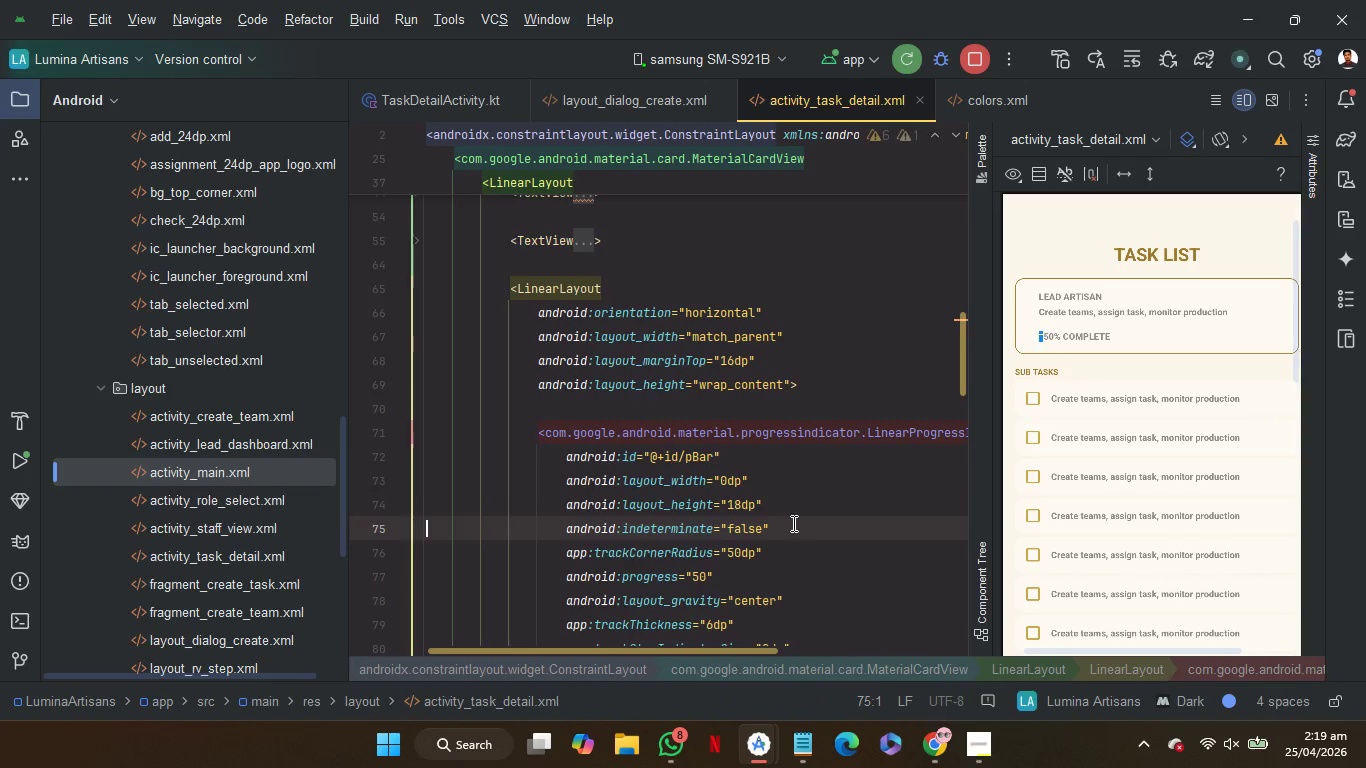 
key(ArrowLeft)
 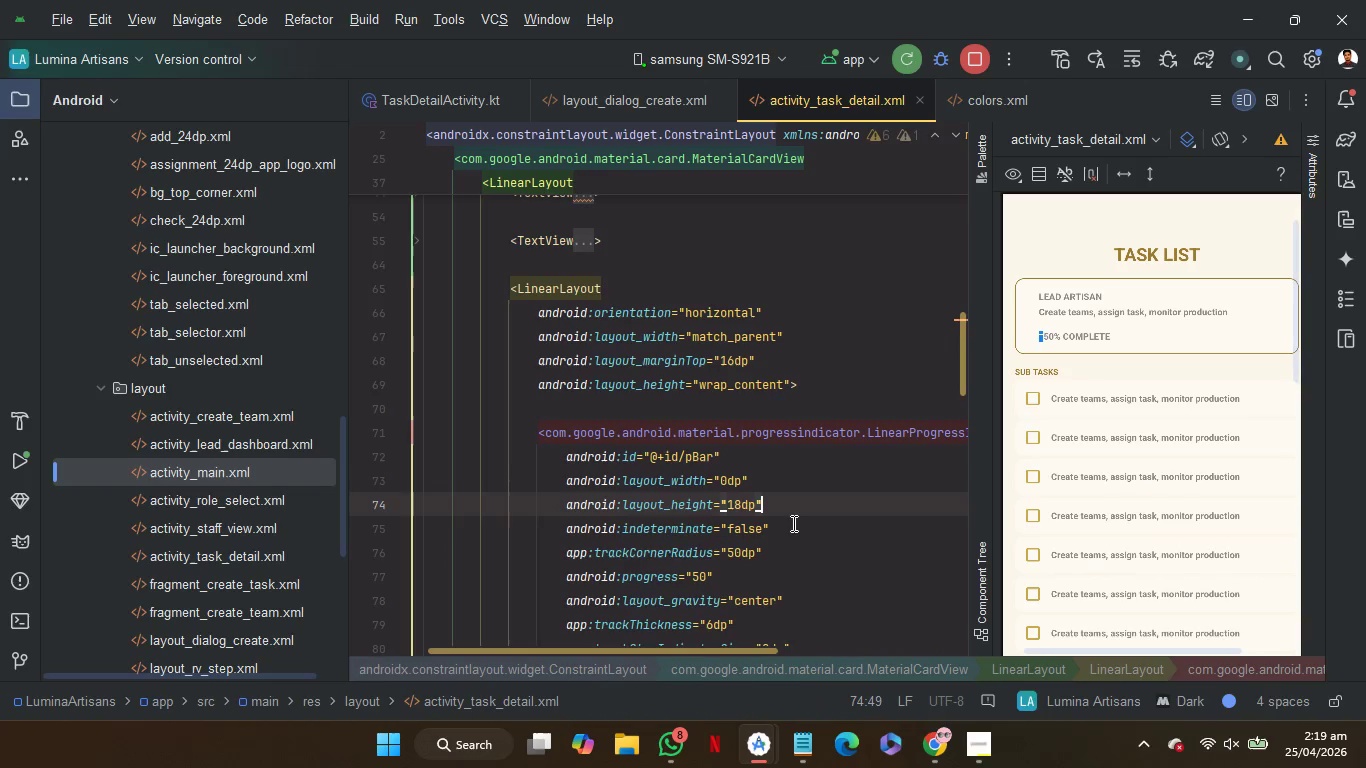 
key(Control+V)
 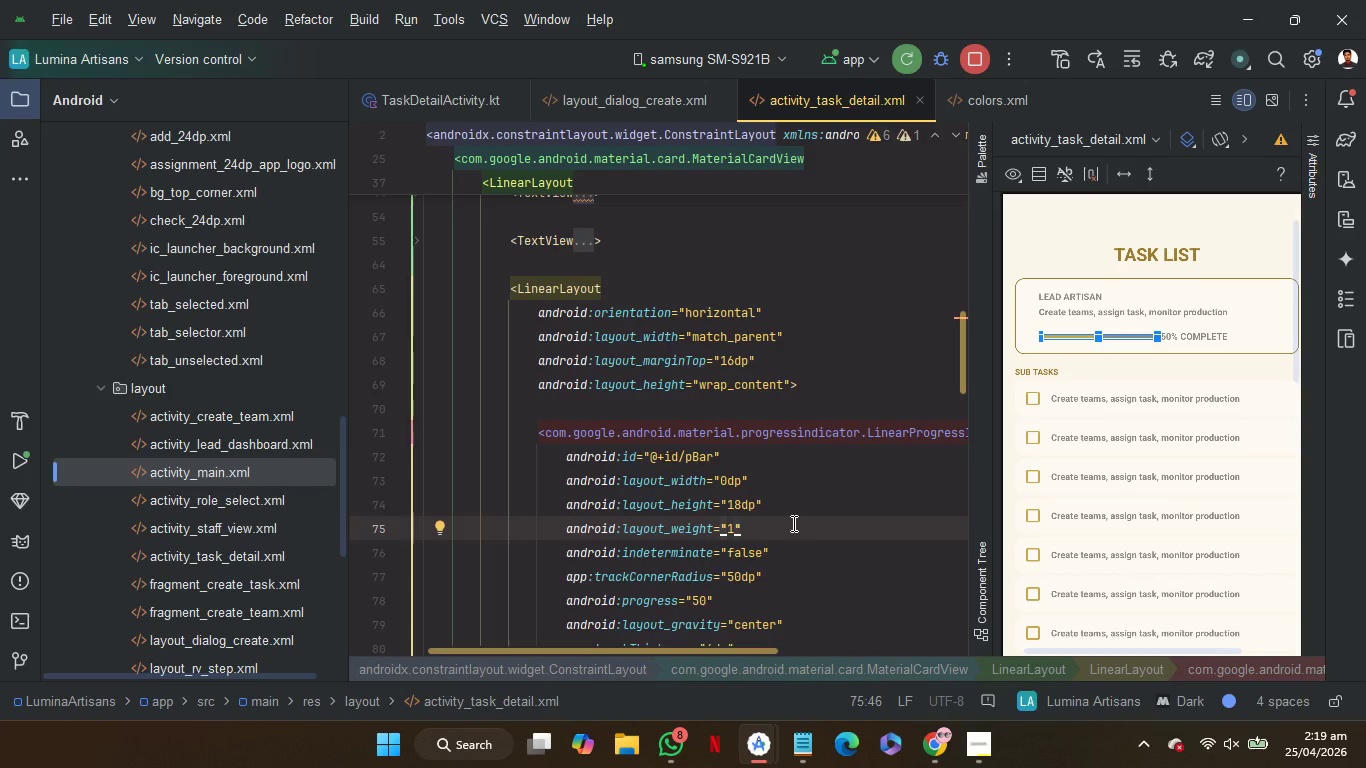 
wait(27.58)
 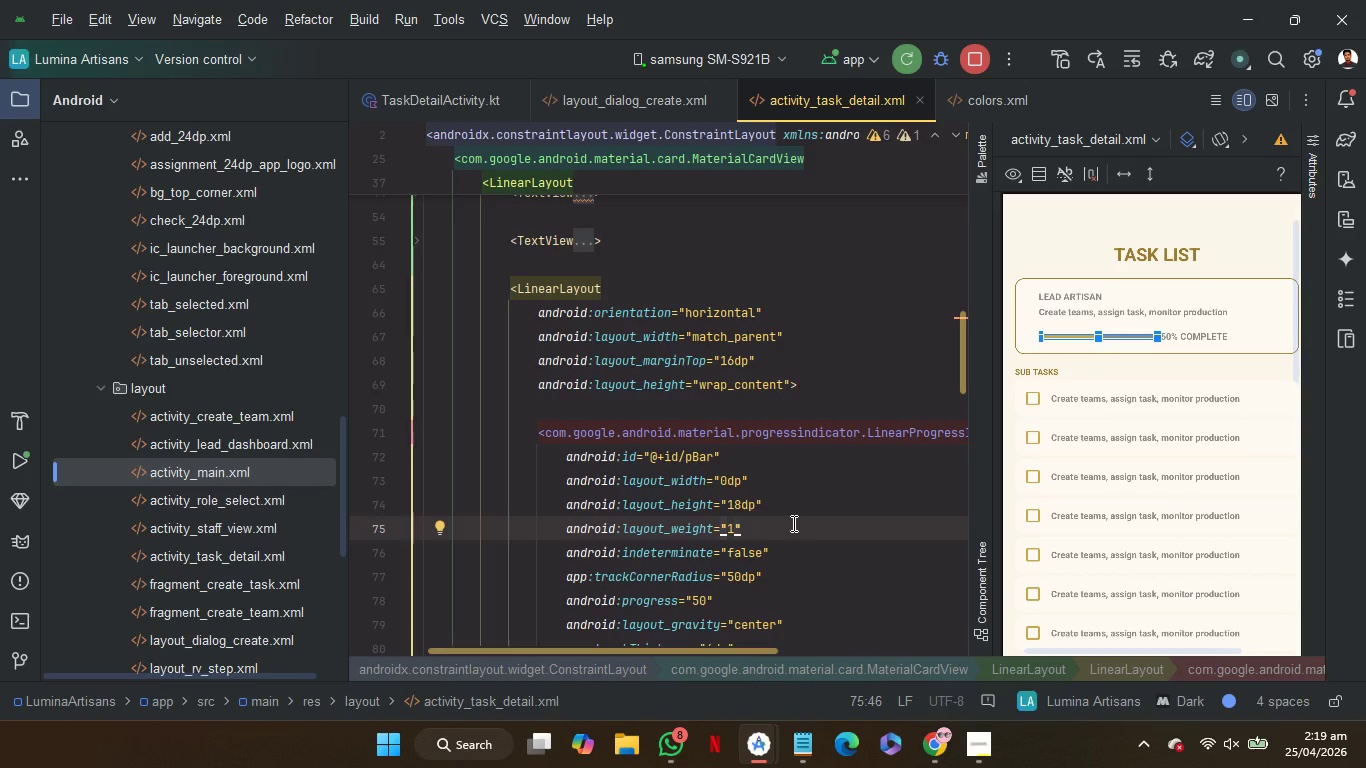 
left_click([1072, 292])
 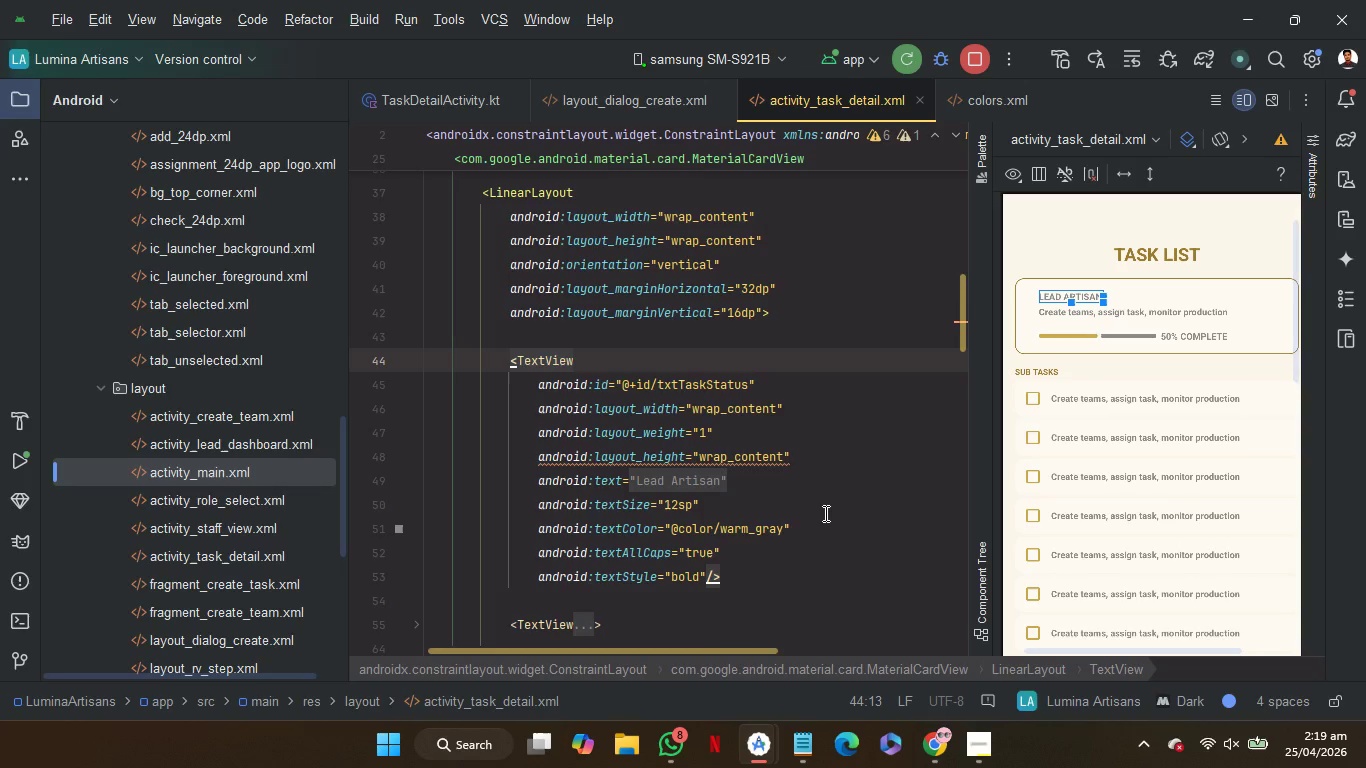 
wait(20.81)
 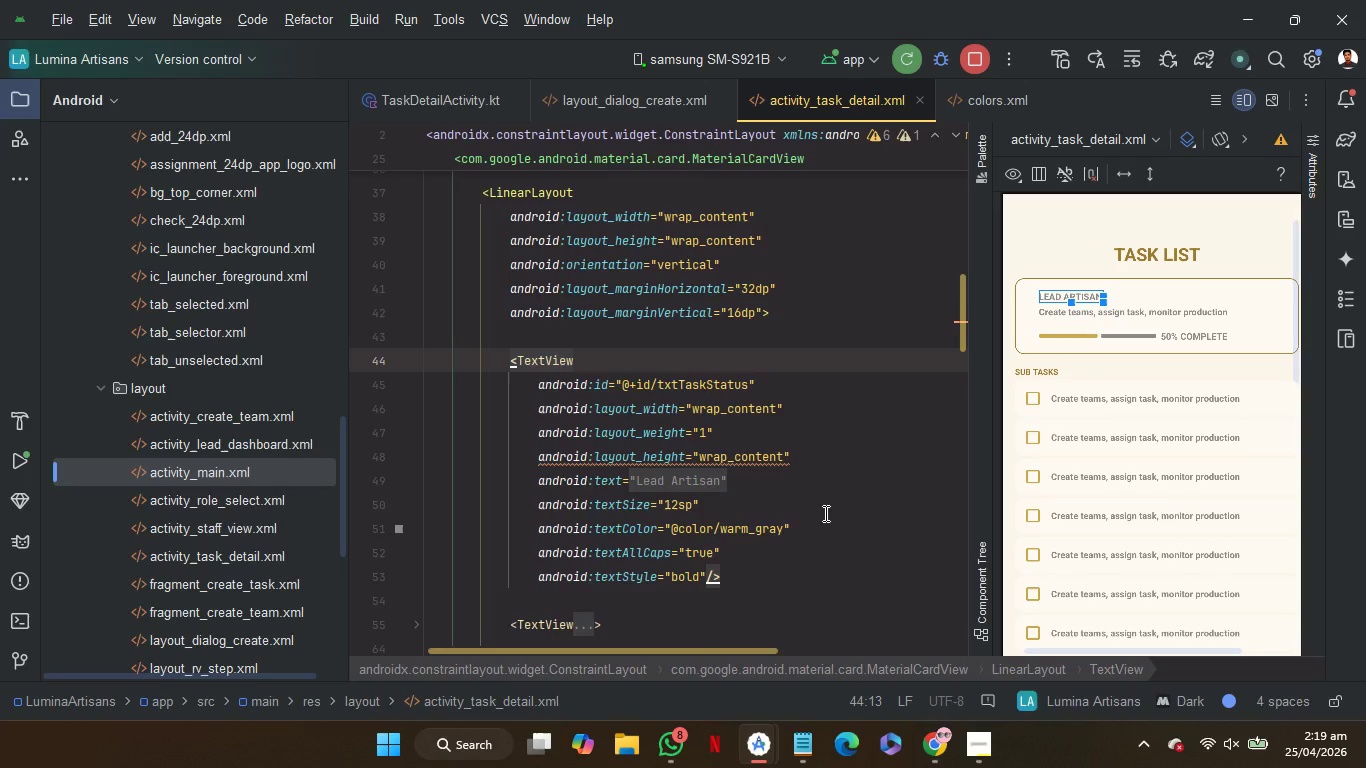 
scroll: coordinate [815, 516], scroll_direction: up, amount: 1.0
 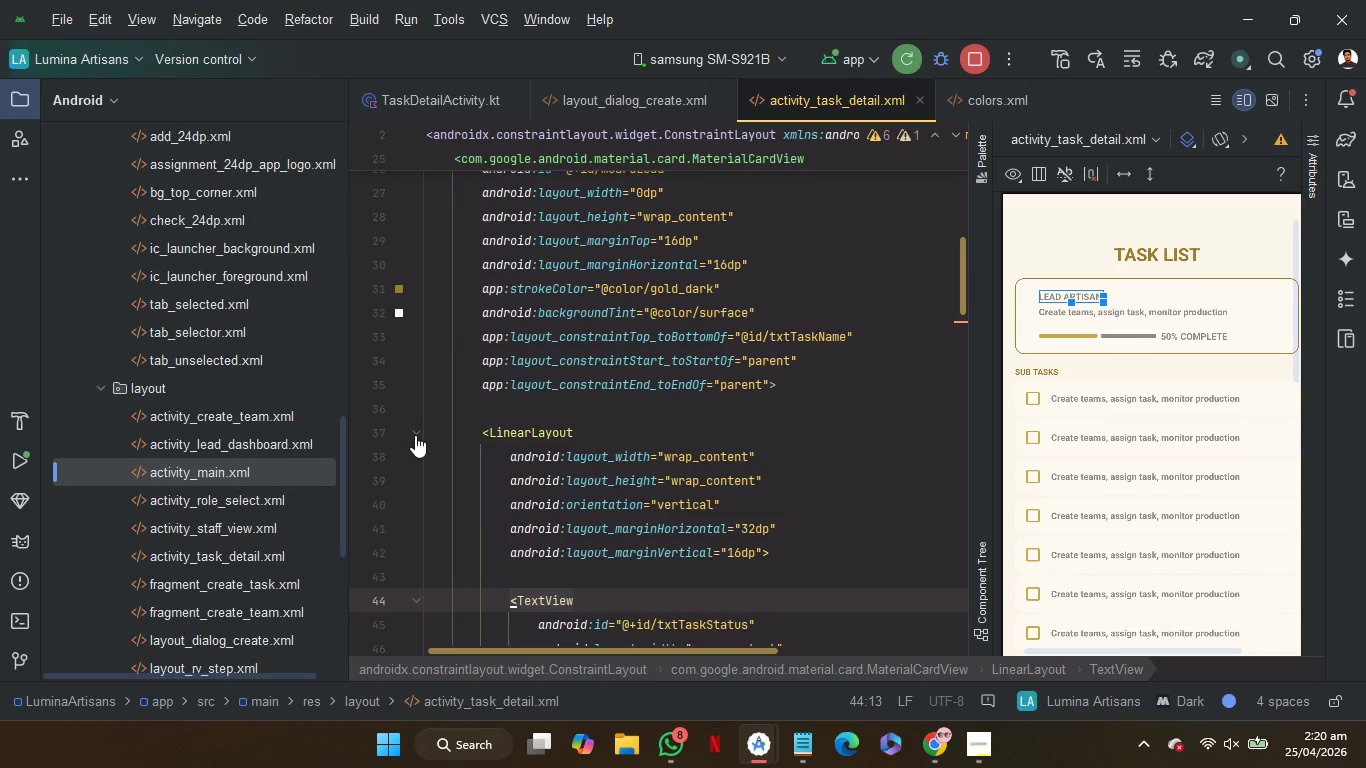 
left_click([415, 435])
 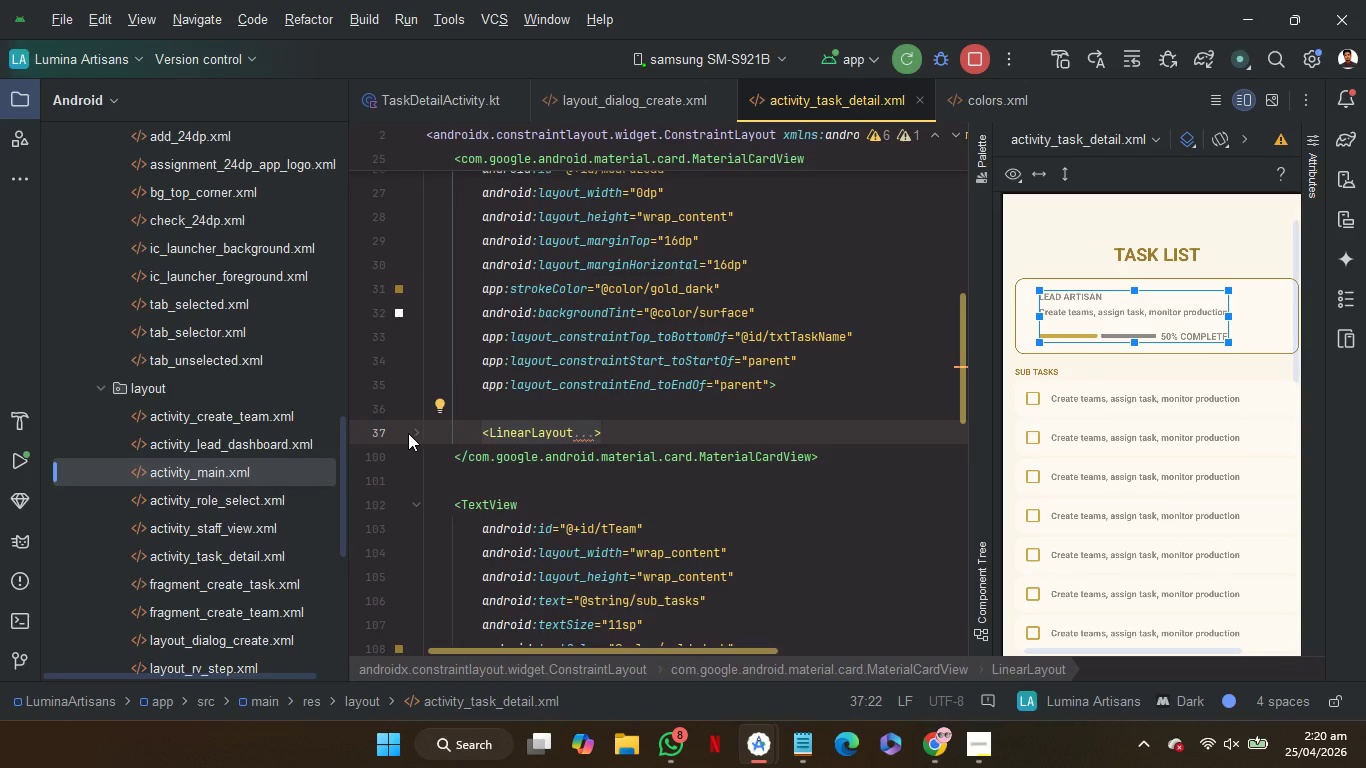 
left_click([415, 434])
 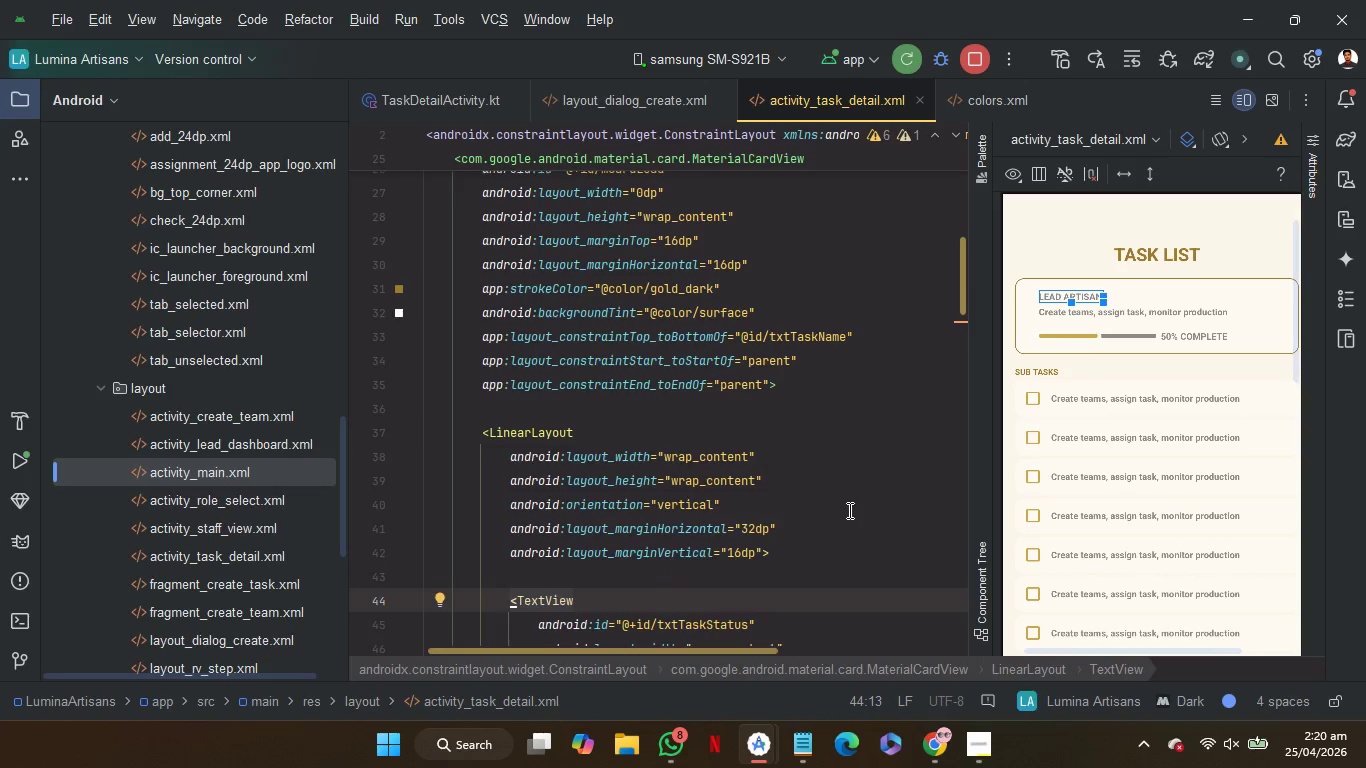 
scroll: coordinate [848, 510], scroll_direction: down, amount: 2.0
 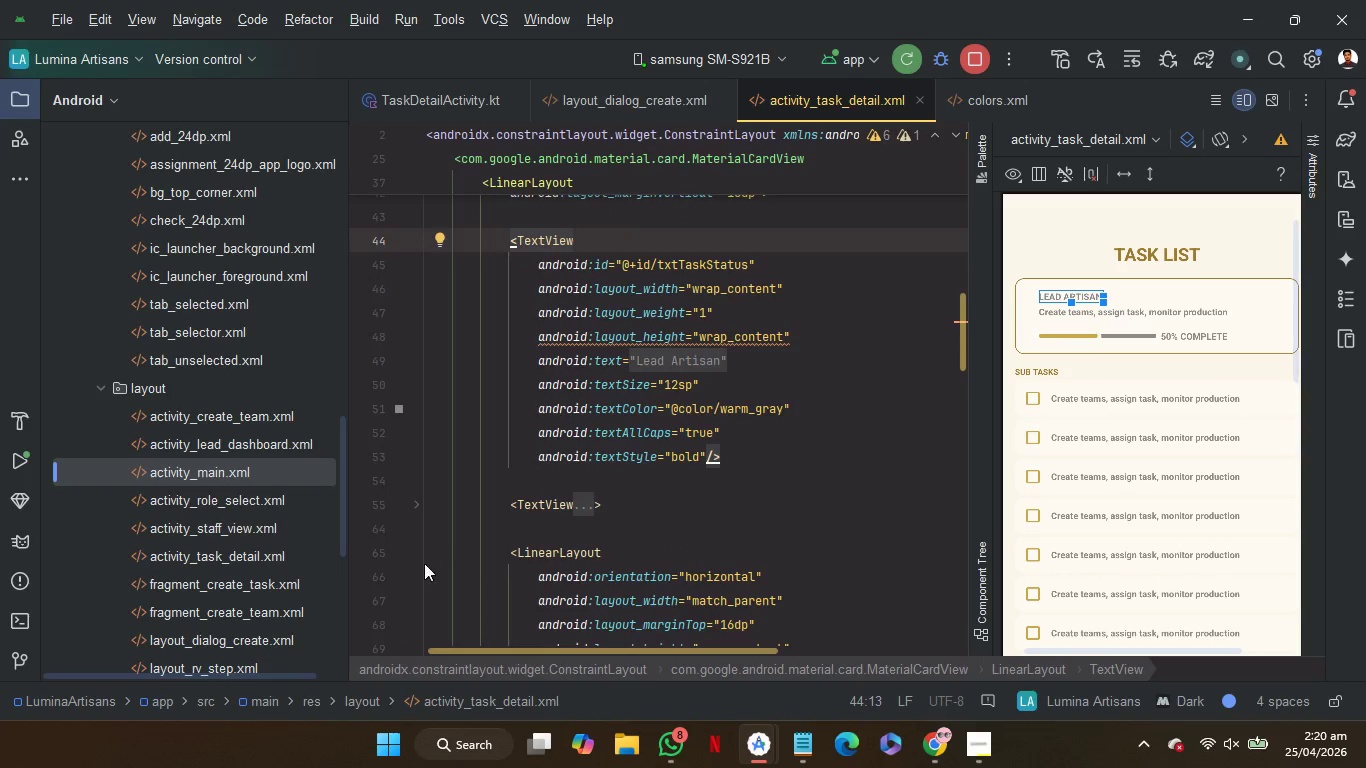 
left_click([421, 557])
 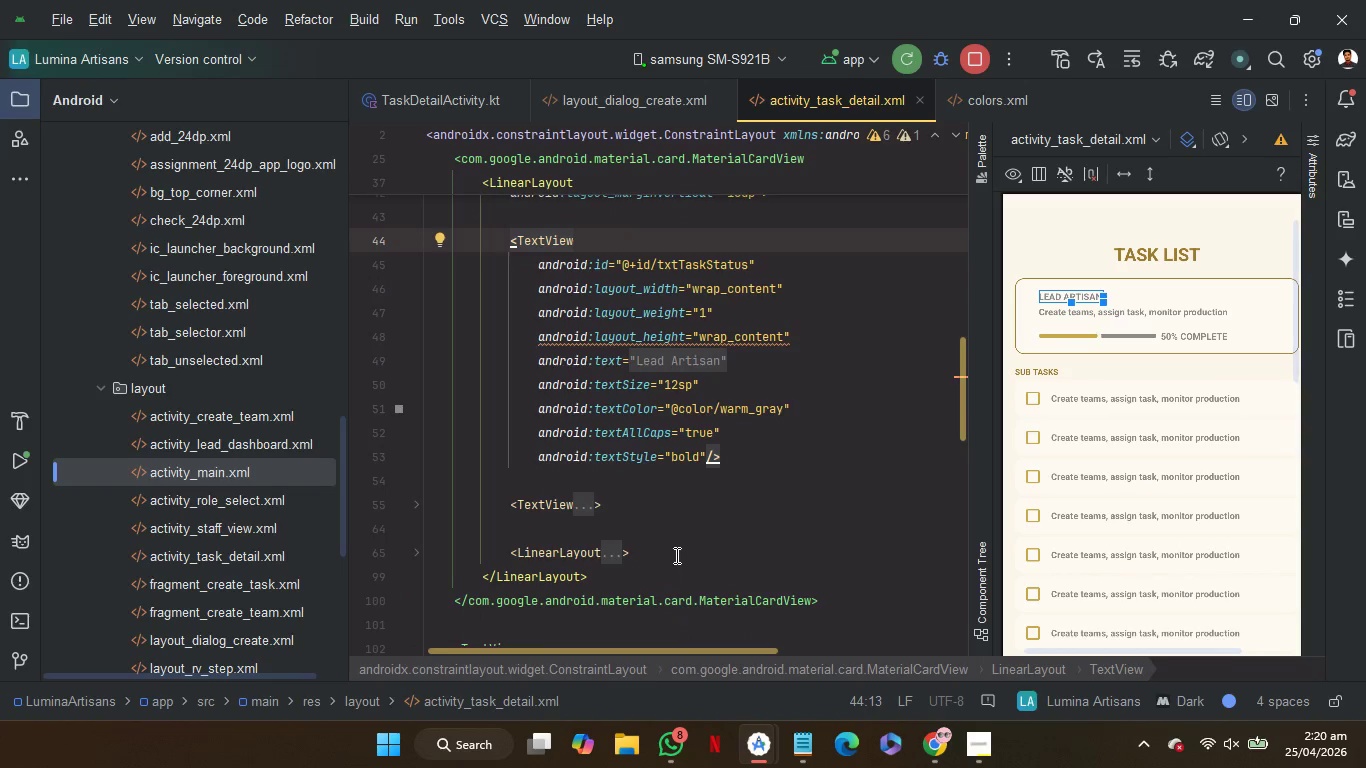 
left_click_drag(start_coordinate=[676, 555], to_coordinate=[756, 460])
 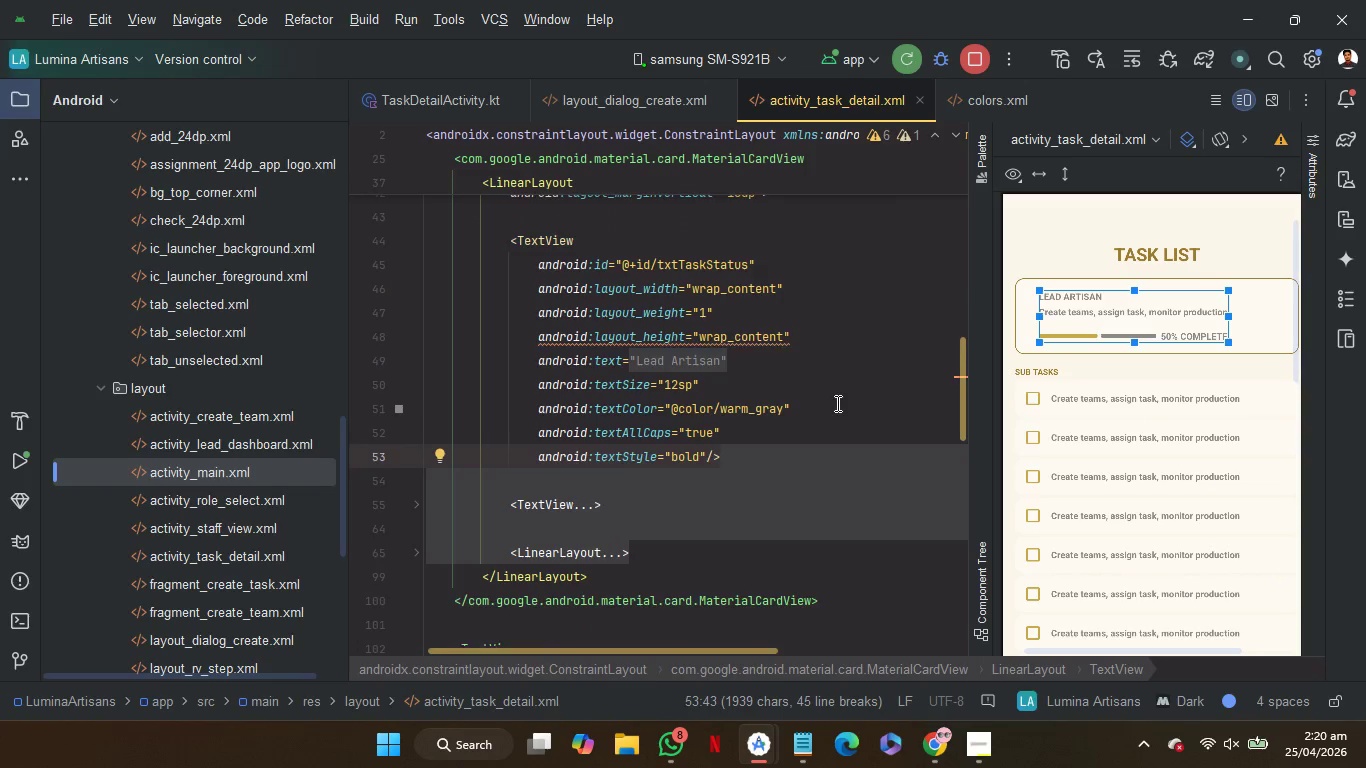 
scroll: coordinate [836, 403], scroll_direction: up, amount: 1.0
 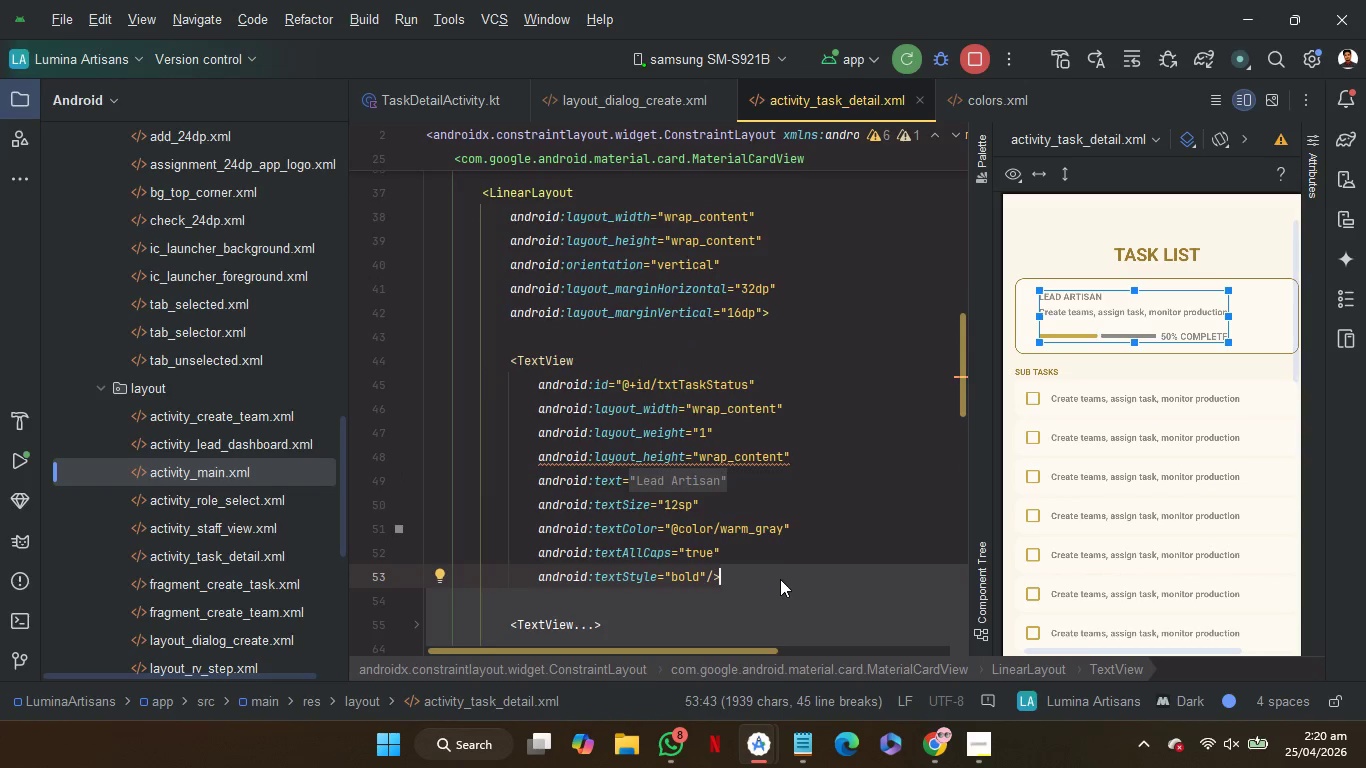 
left_click_drag(start_coordinate=[780, 579], to_coordinate=[802, 303])
 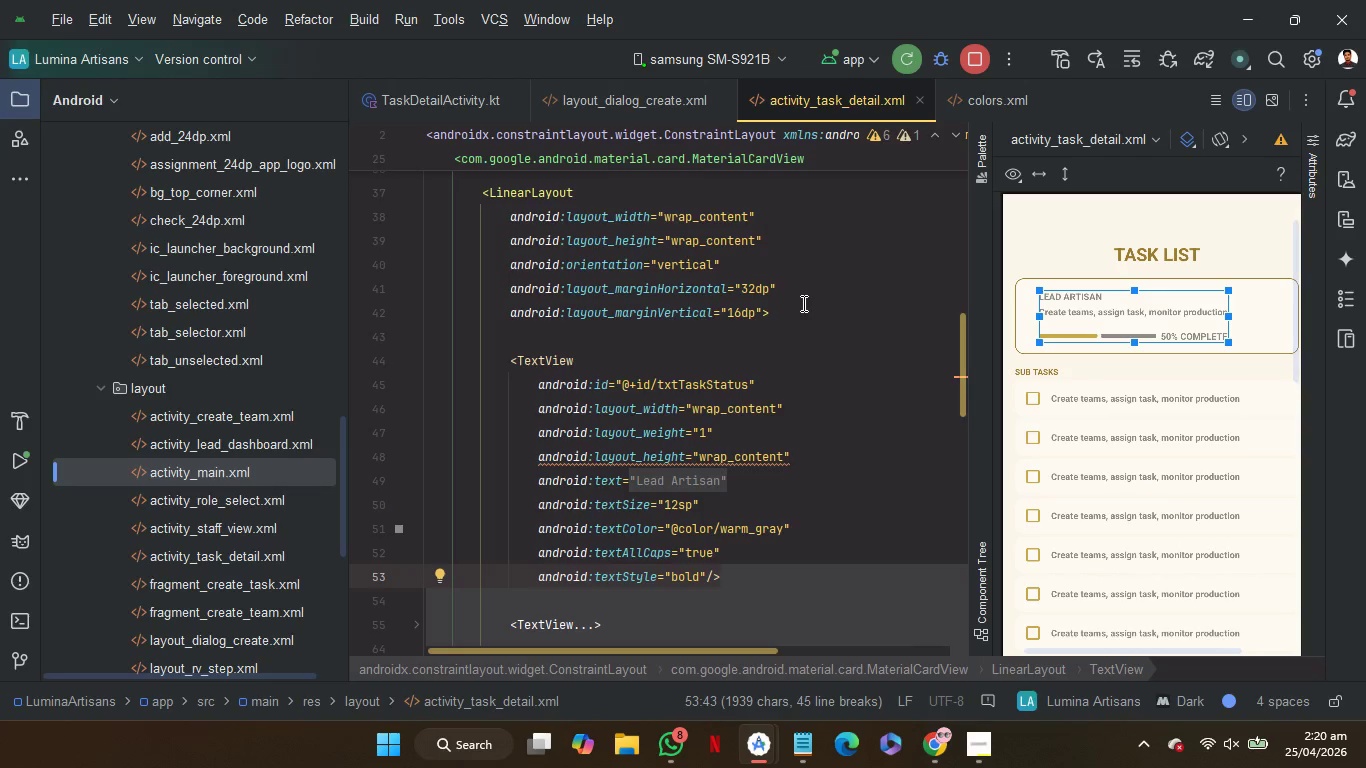 
key(Control+Z)
 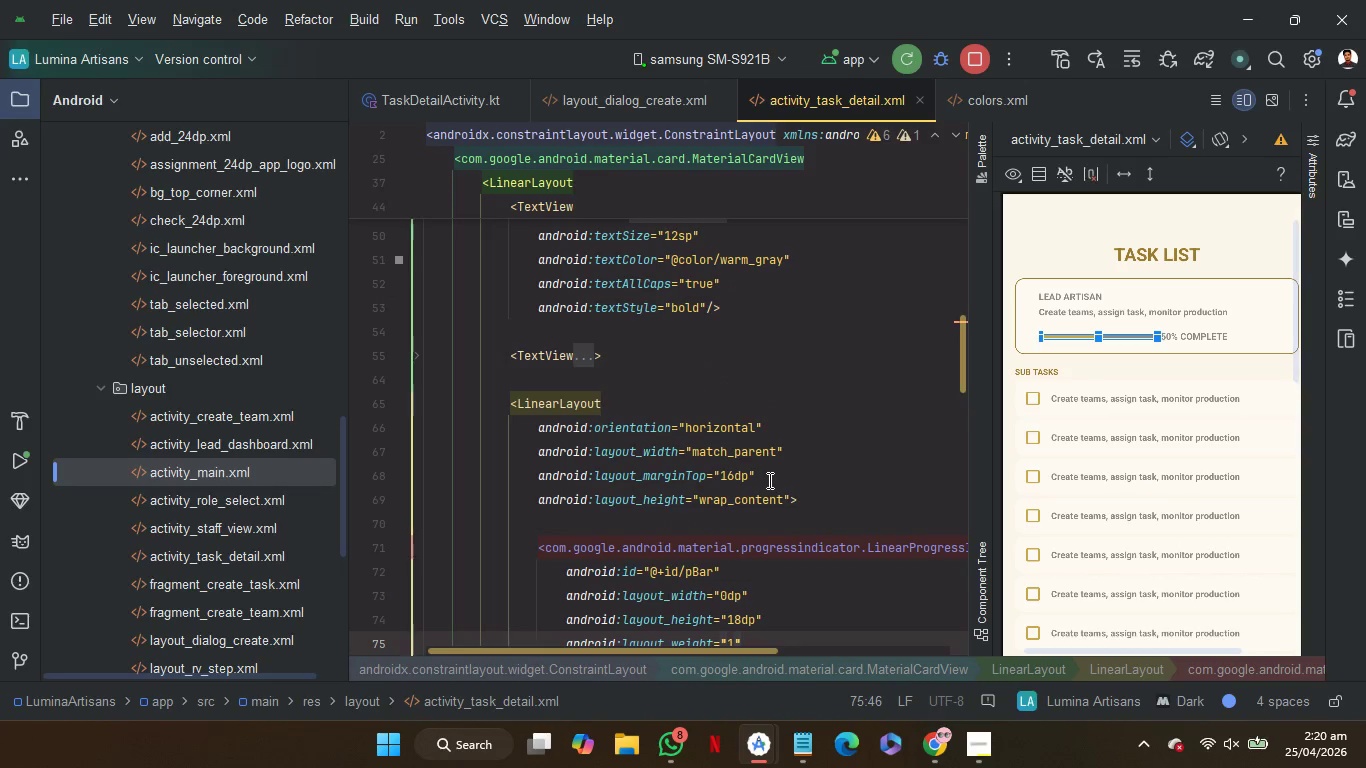 
scroll: coordinate [768, 480], scroll_direction: down, amount: 2.0
 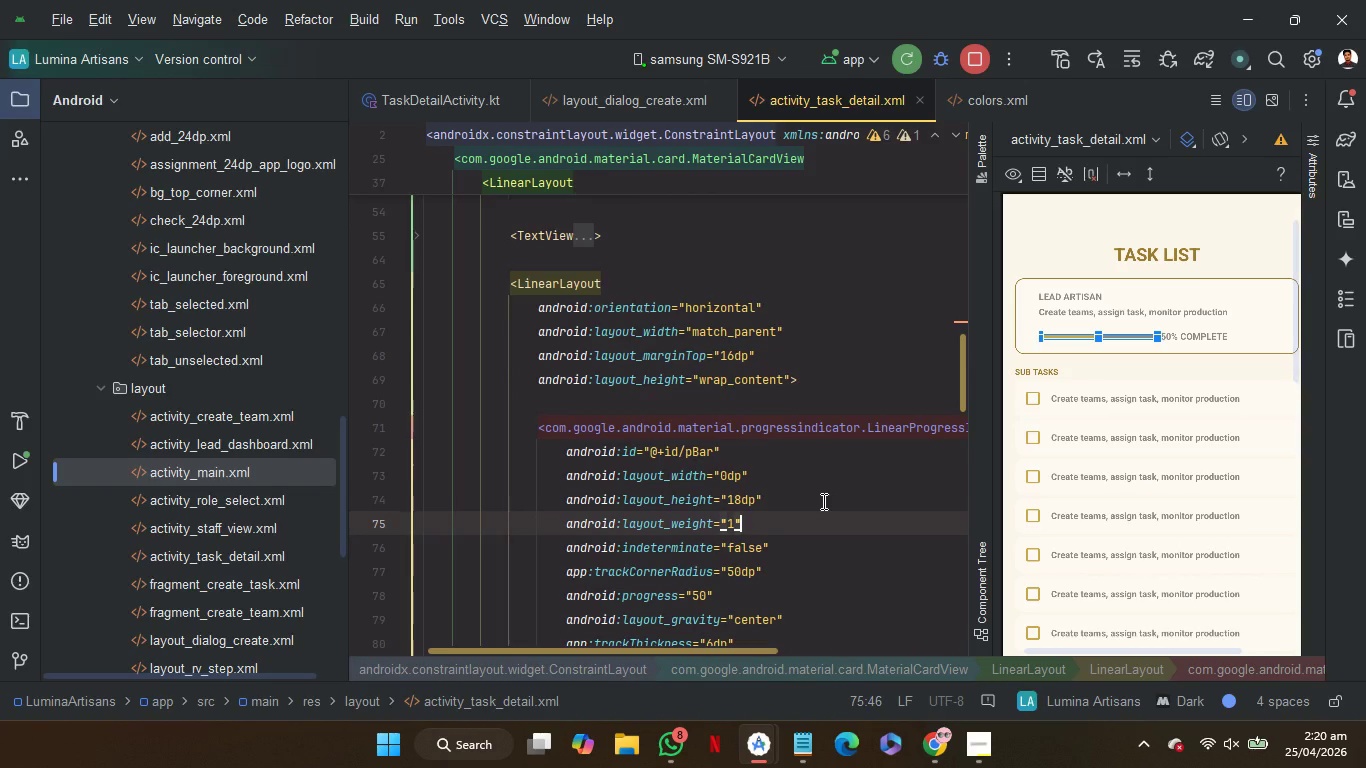 
scroll: coordinate [822, 501], scroll_direction: up, amount: 2.0
 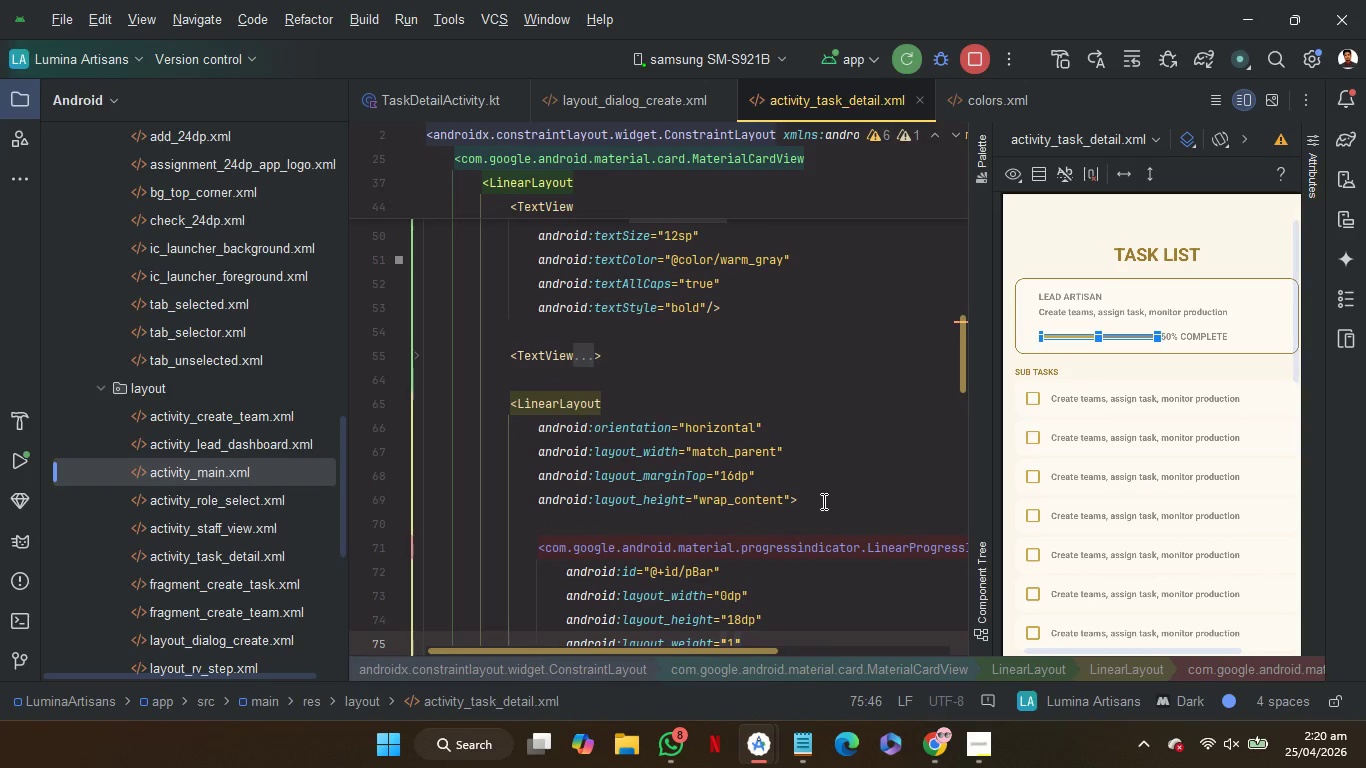 
scroll: coordinate [822, 501], scroll_direction: none, amount: 0.0
 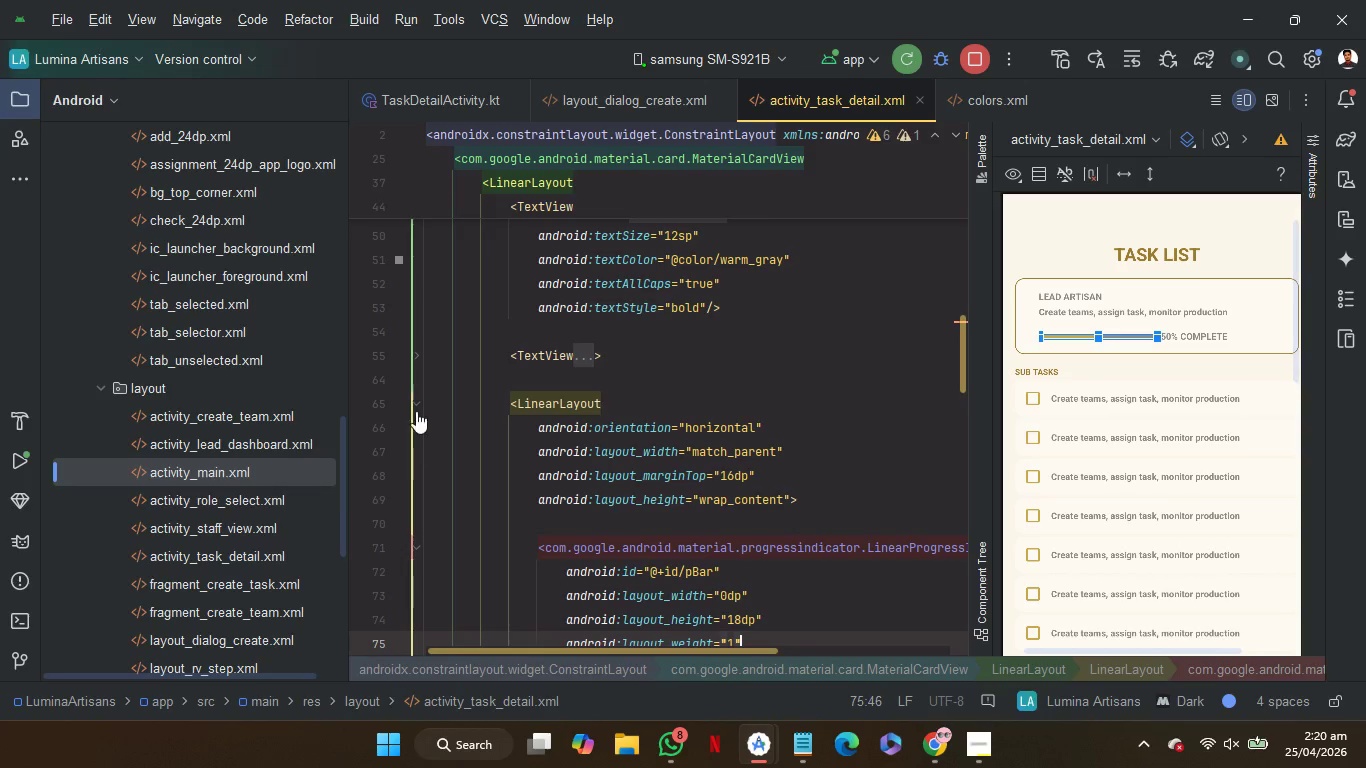 
left_click([413, 403])
 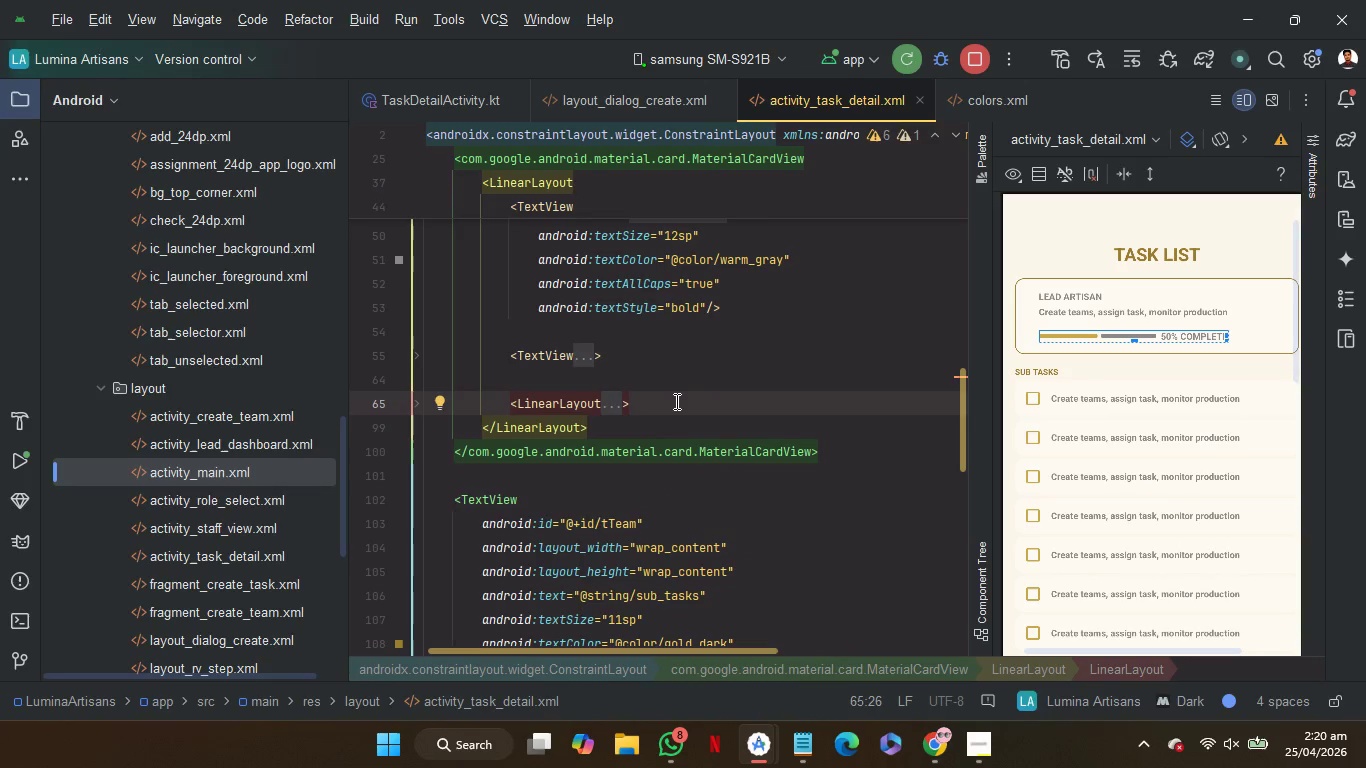 
left_click_drag(start_coordinate=[675, 401], to_coordinate=[672, 351])
 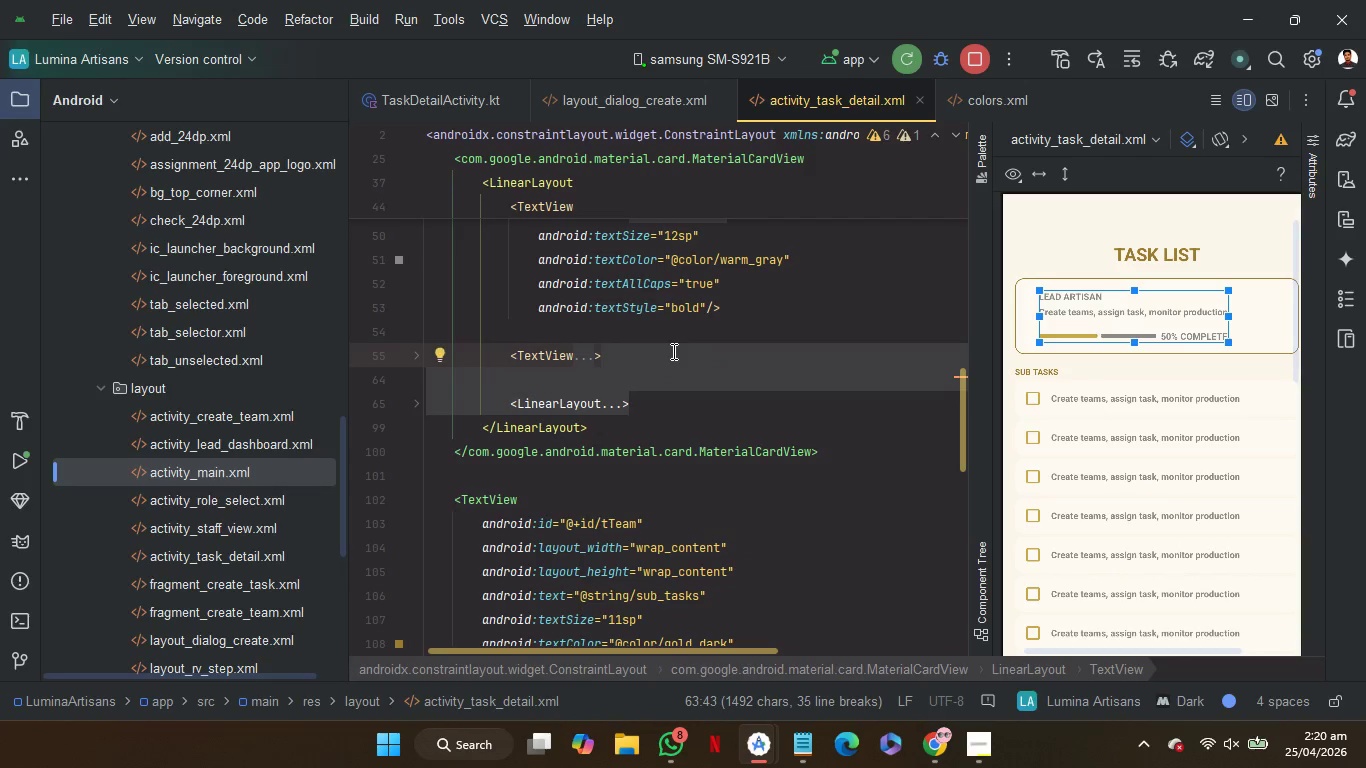 
key(Control+X)
 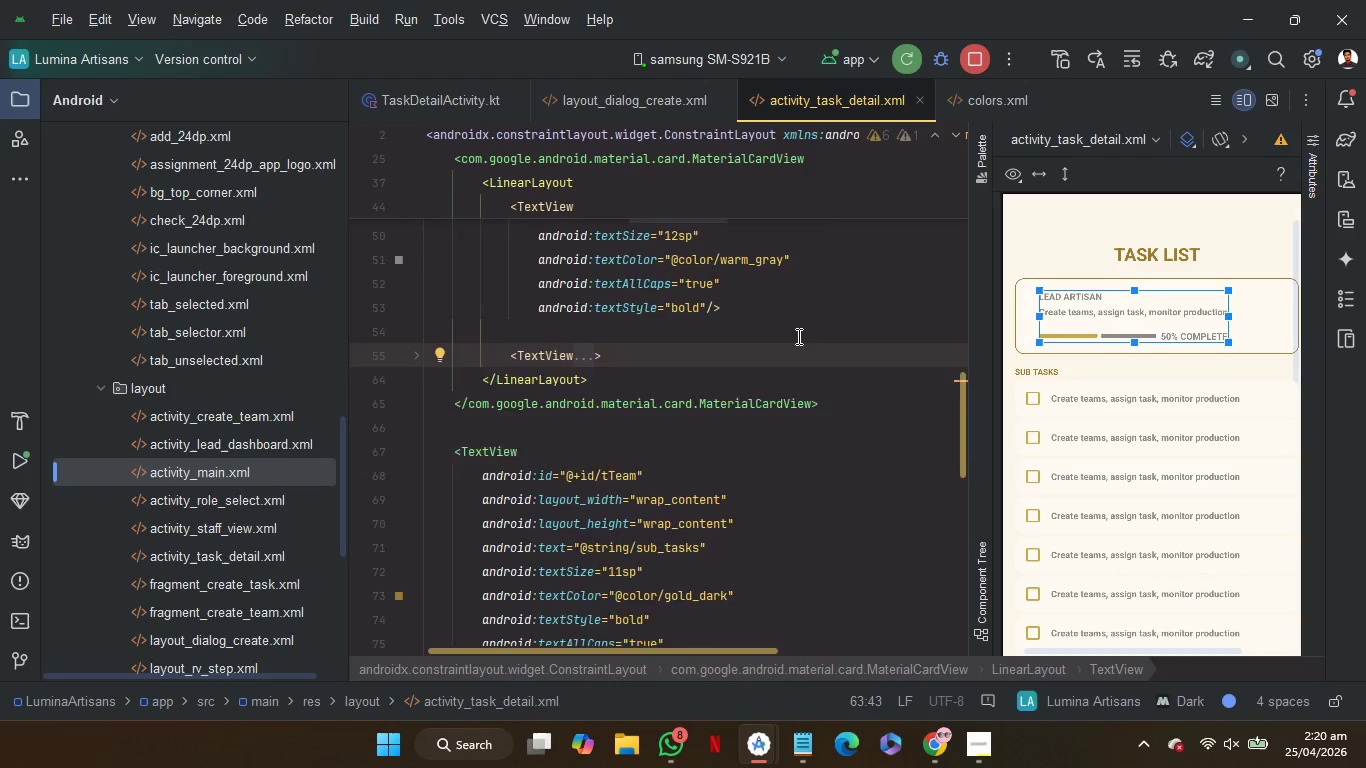 
scroll: coordinate [797, 336], scroll_direction: up, amount: 4.0
 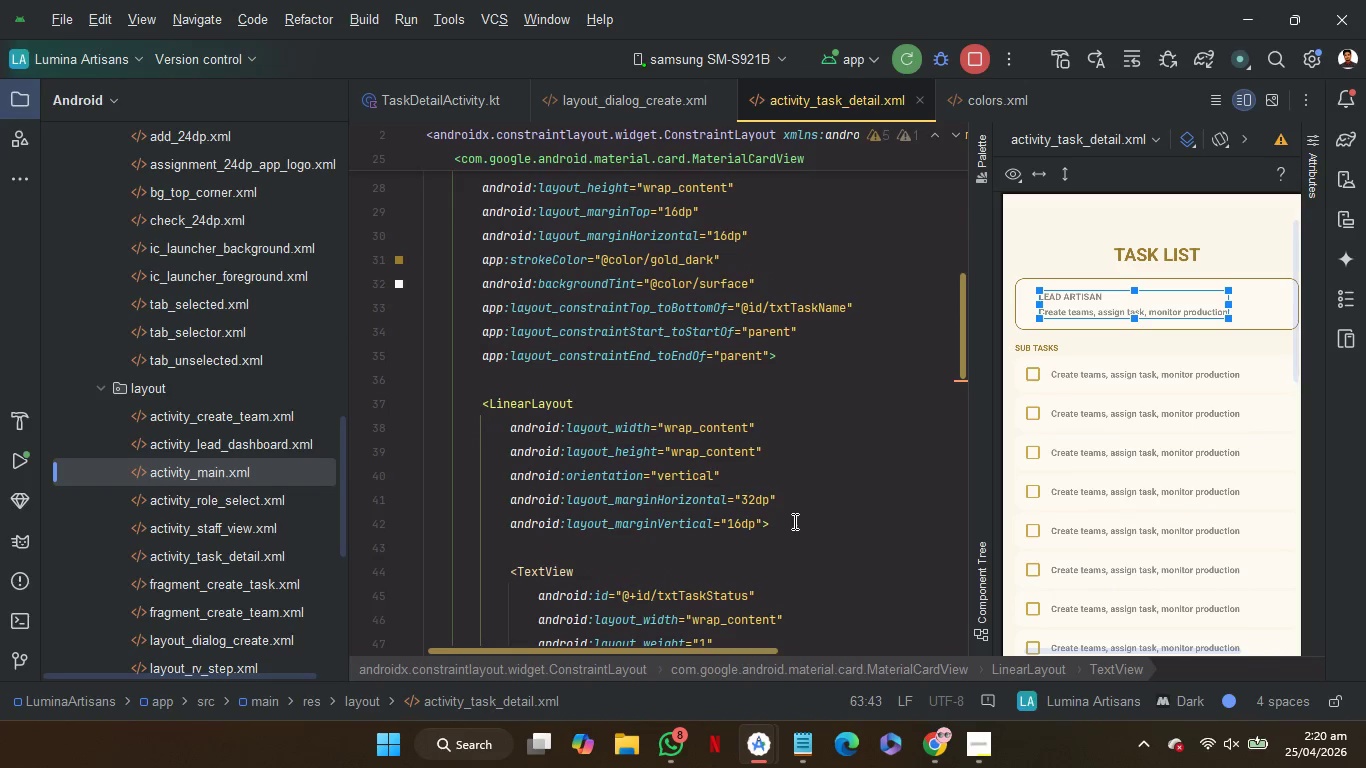 
left_click([793, 521])
 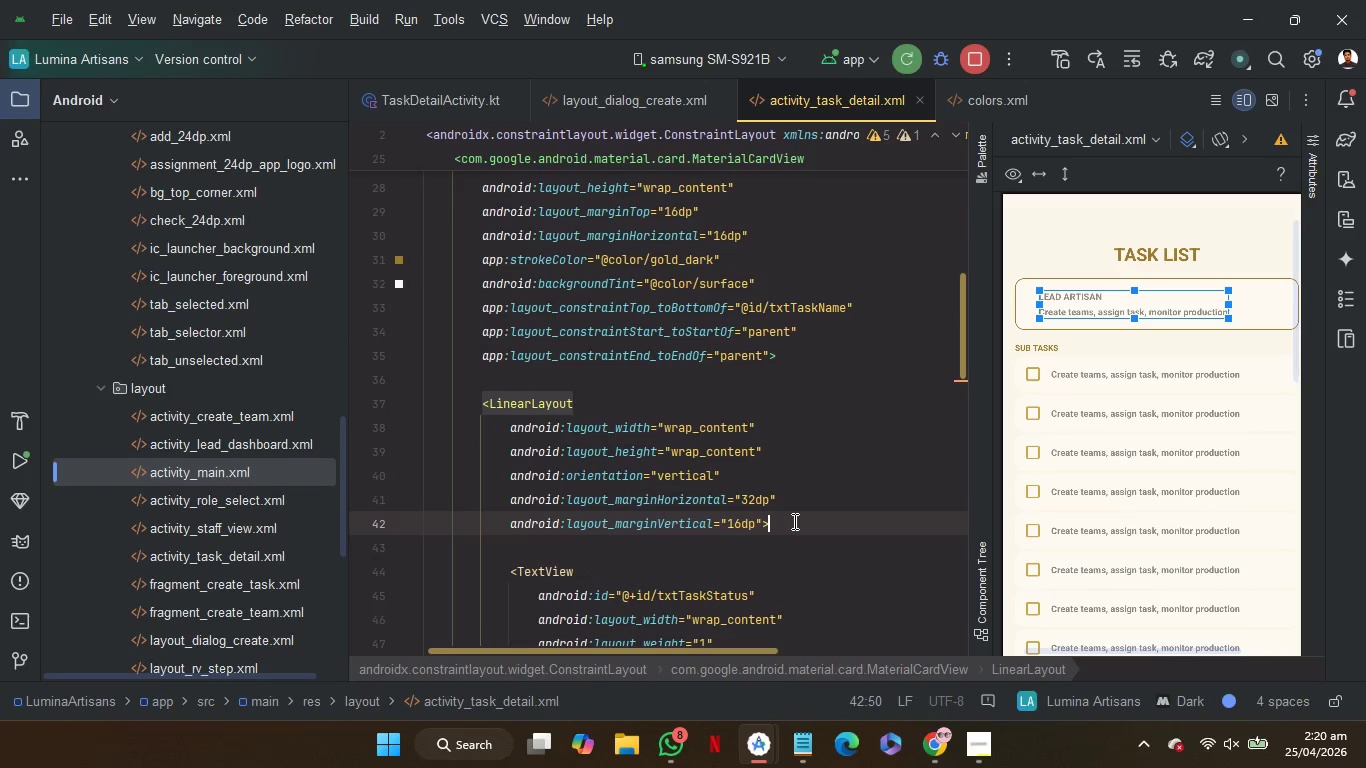 
key(Control+V)
 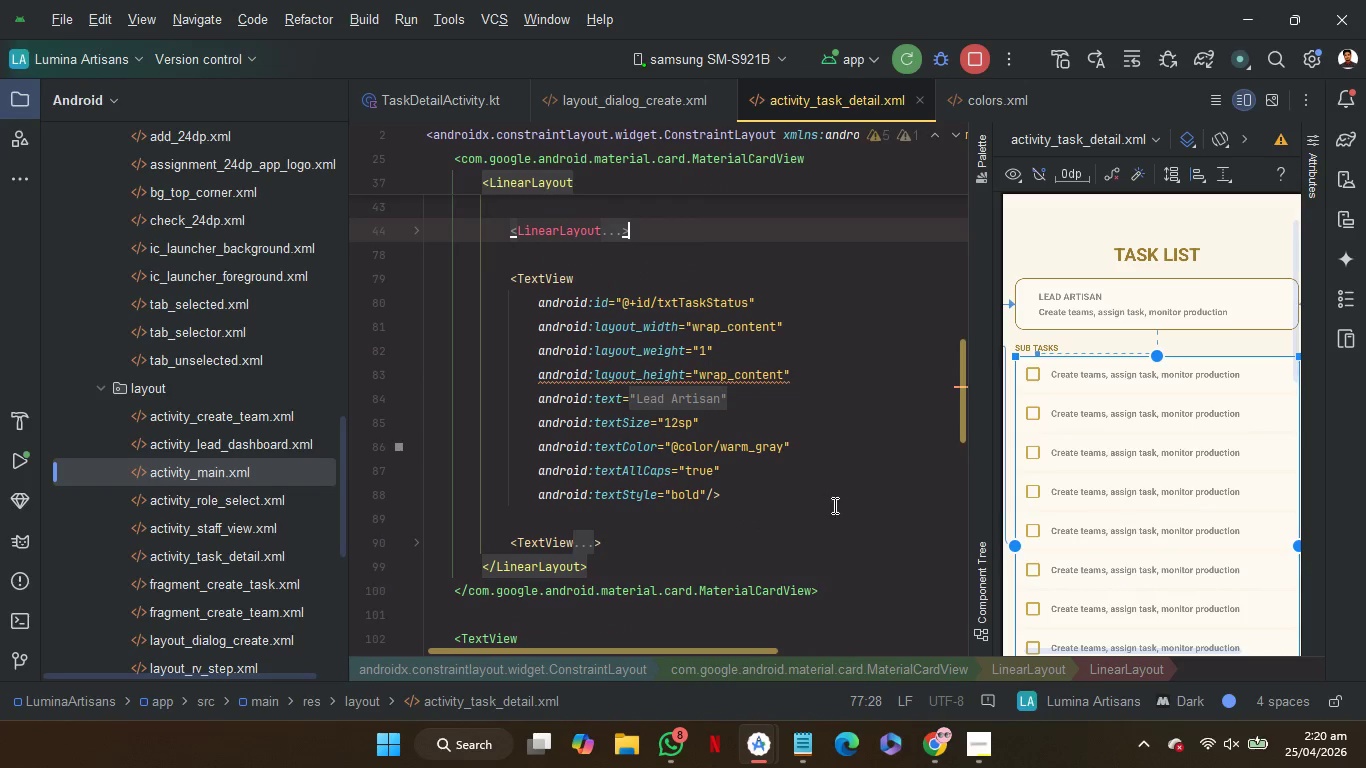 
scroll: coordinate [833, 505], scroll_direction: up, amount: 1.0
 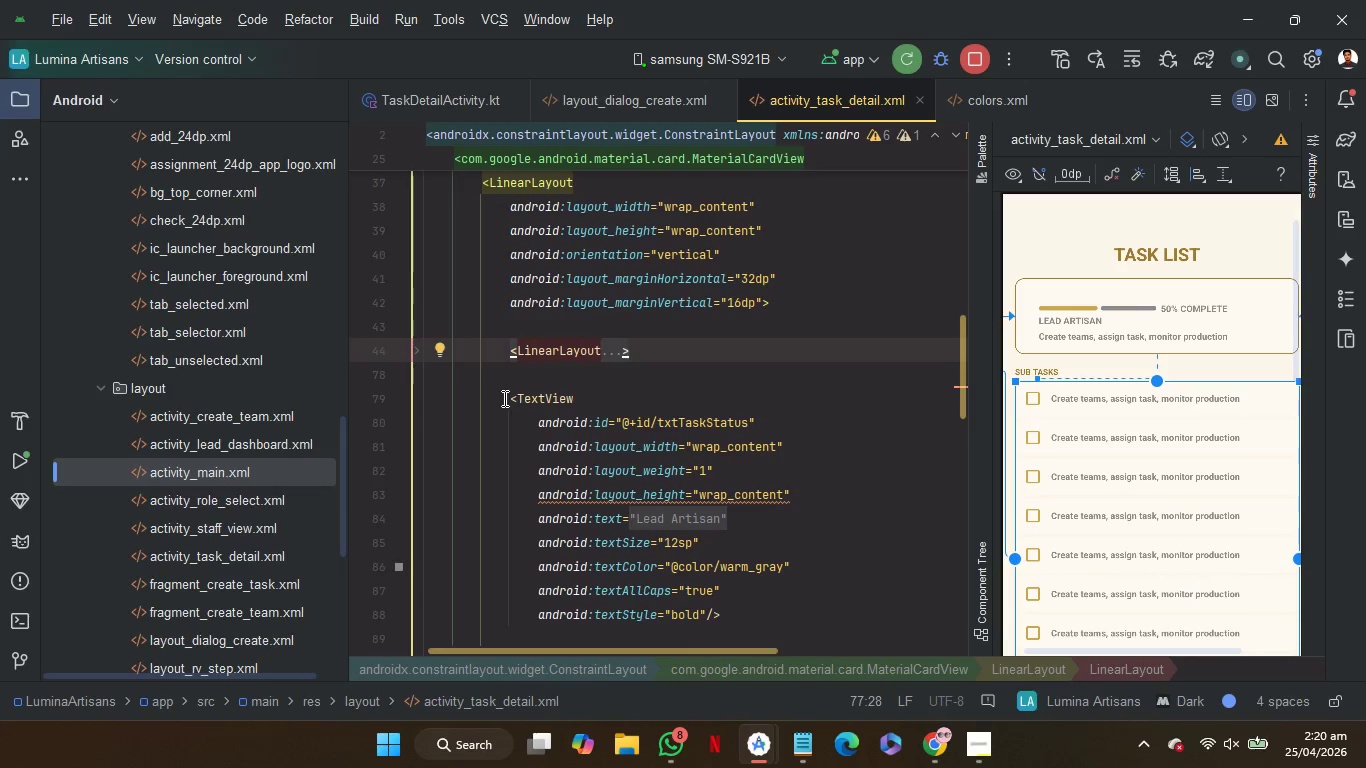 
left_click([591, 396])
 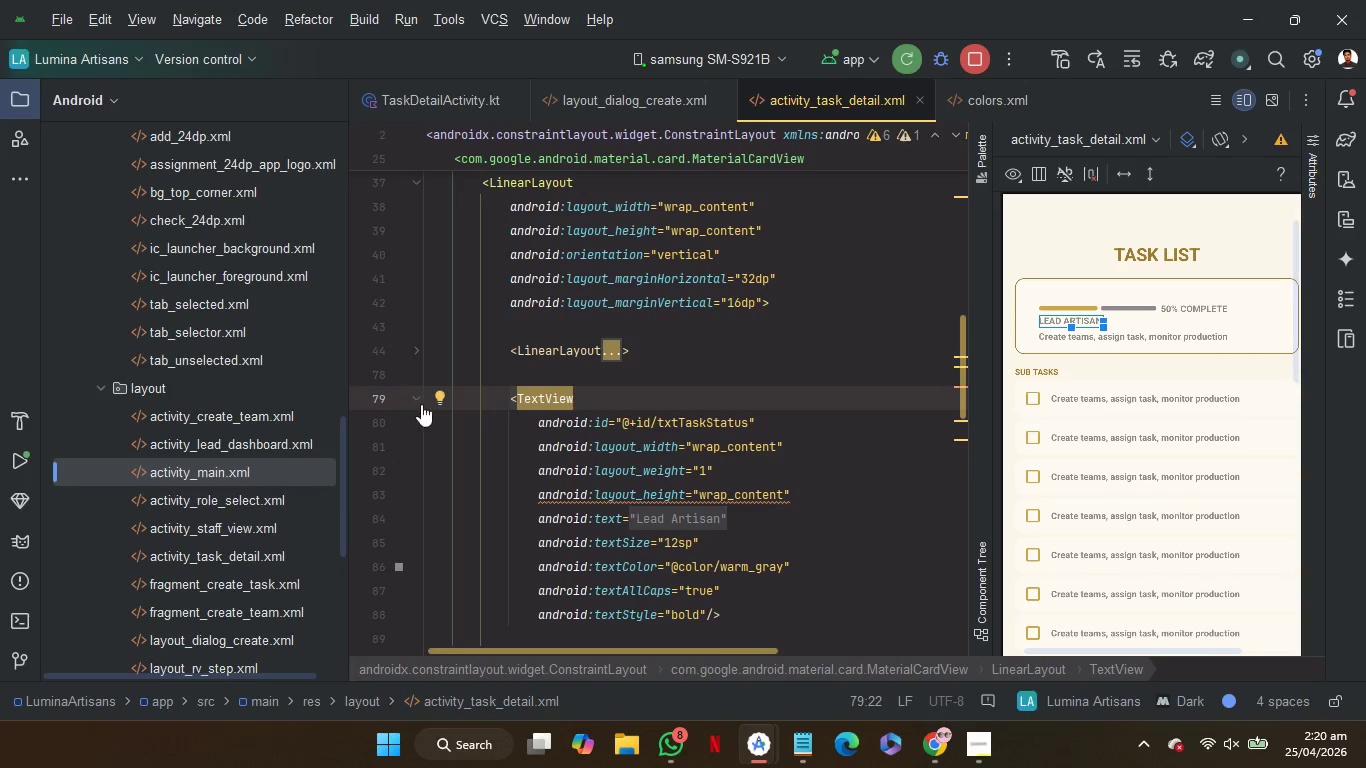 
left_click([416, 402])
 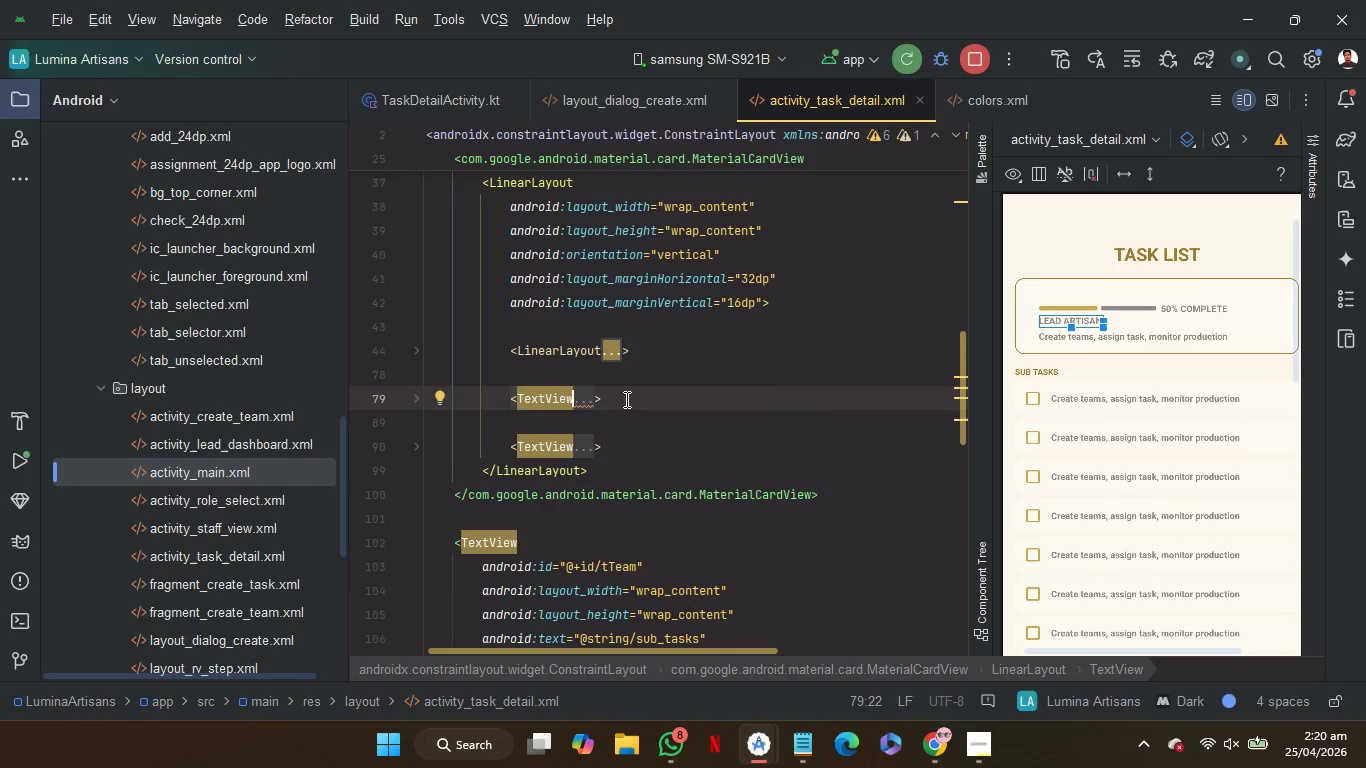 
left_click_drag(start_coordinate=[626, 400], to_coordinate=[649, 352])
 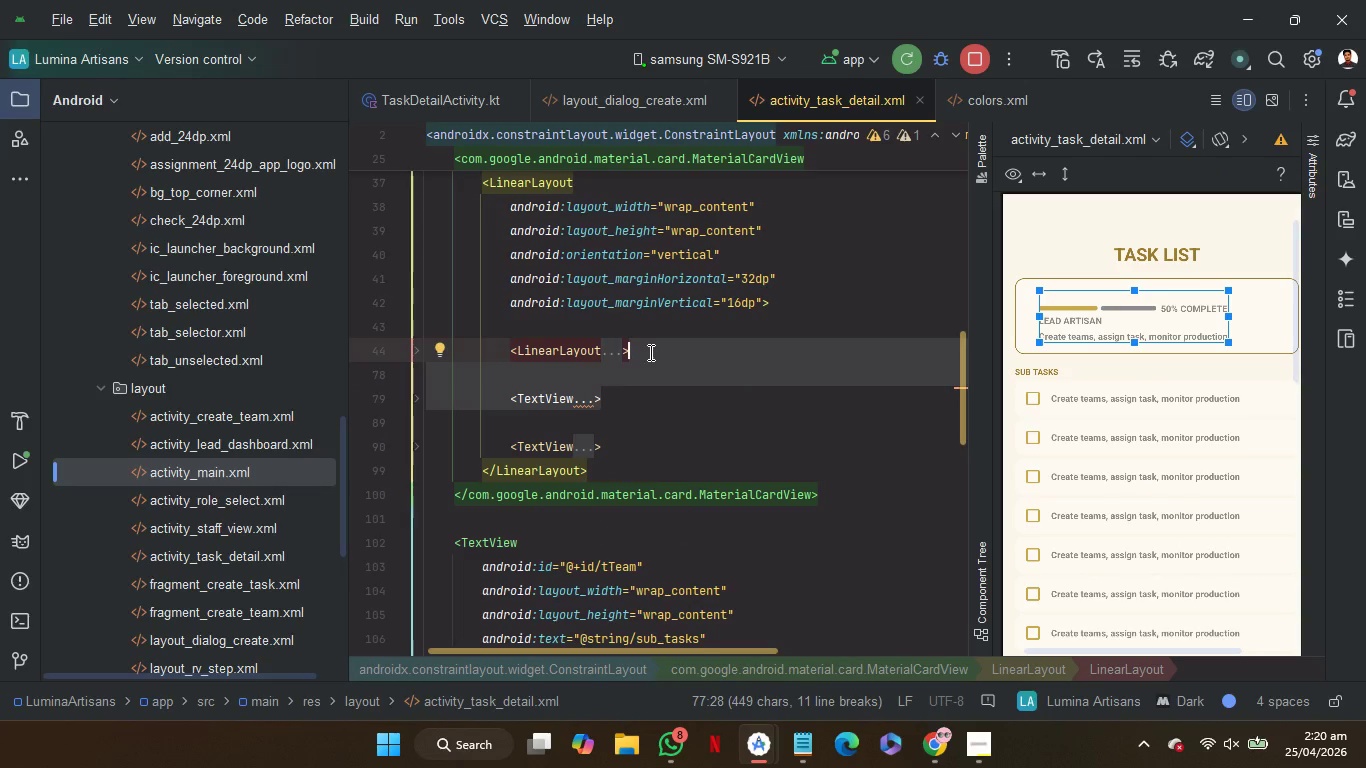 
key(Control+X)
 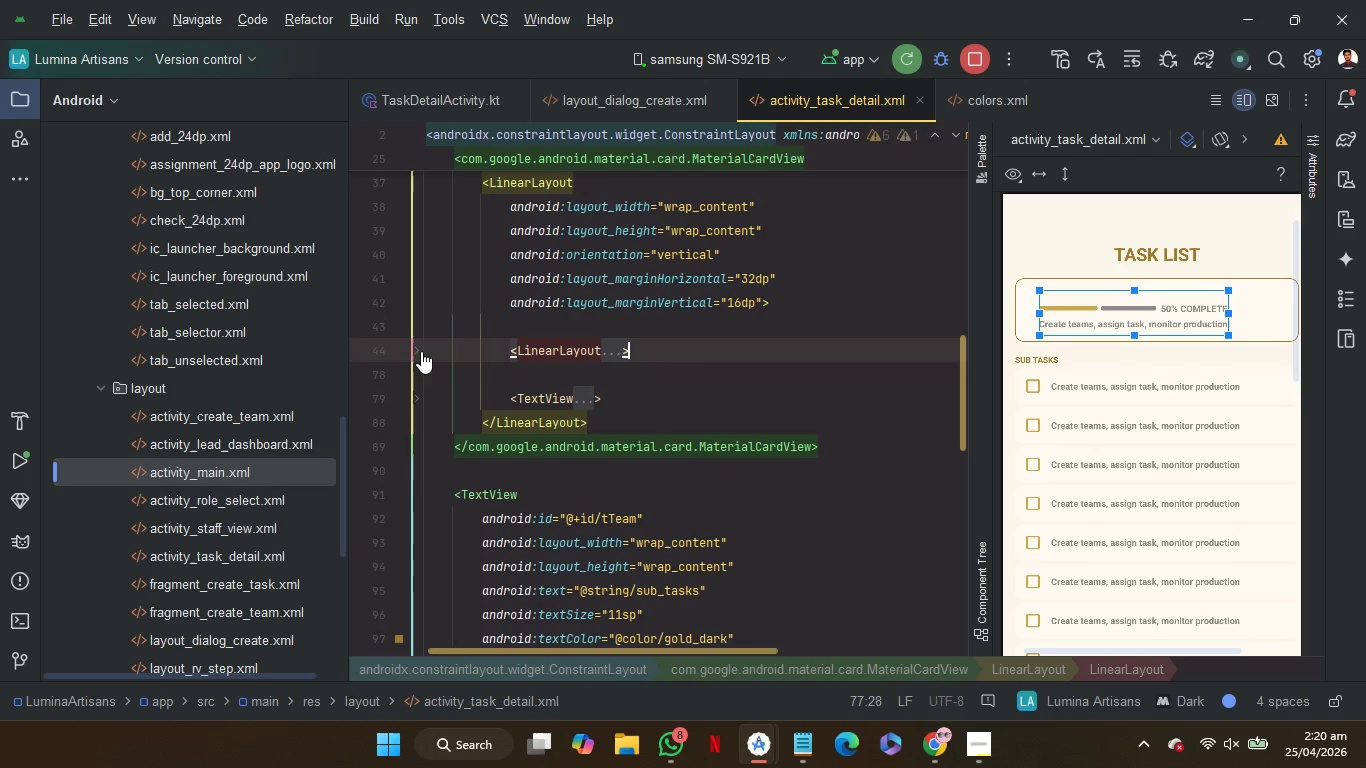 
left_click([415, 351])
 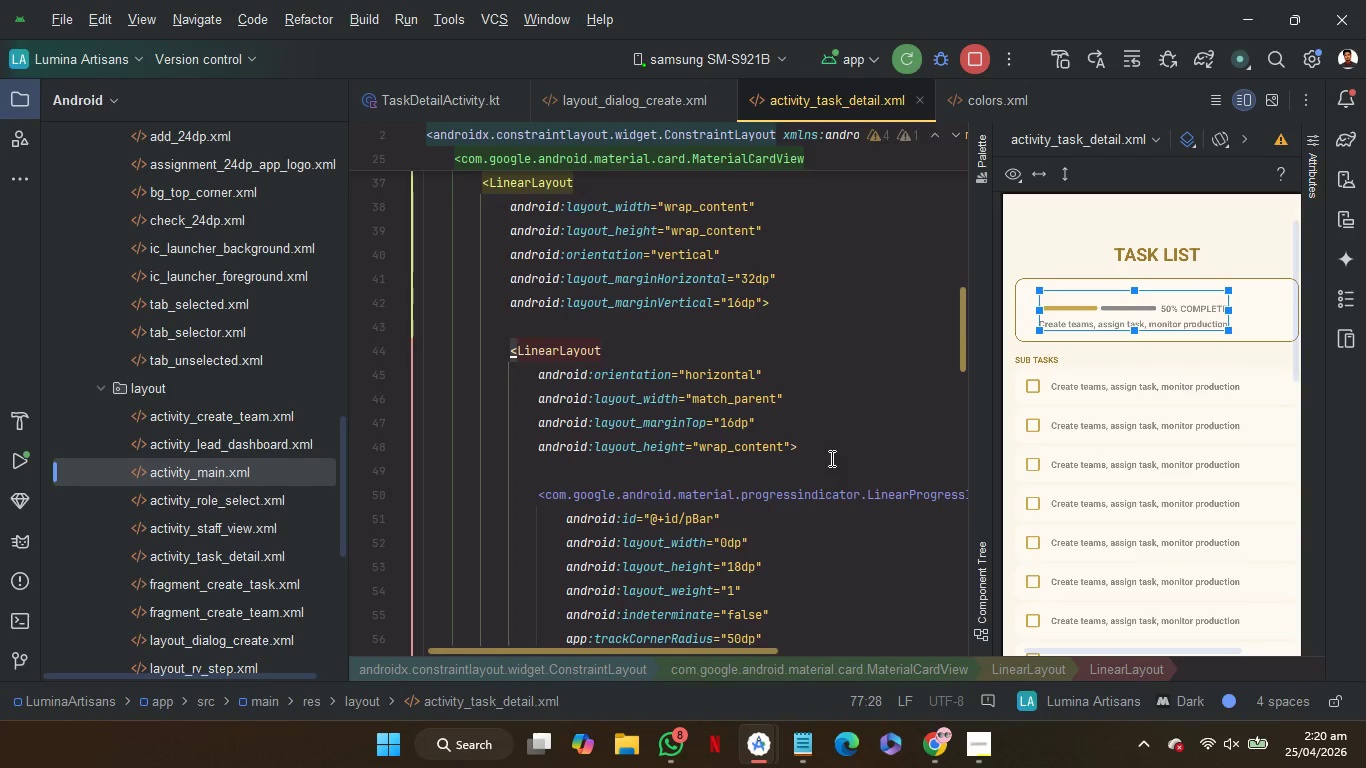 
left_click([833, 453])
 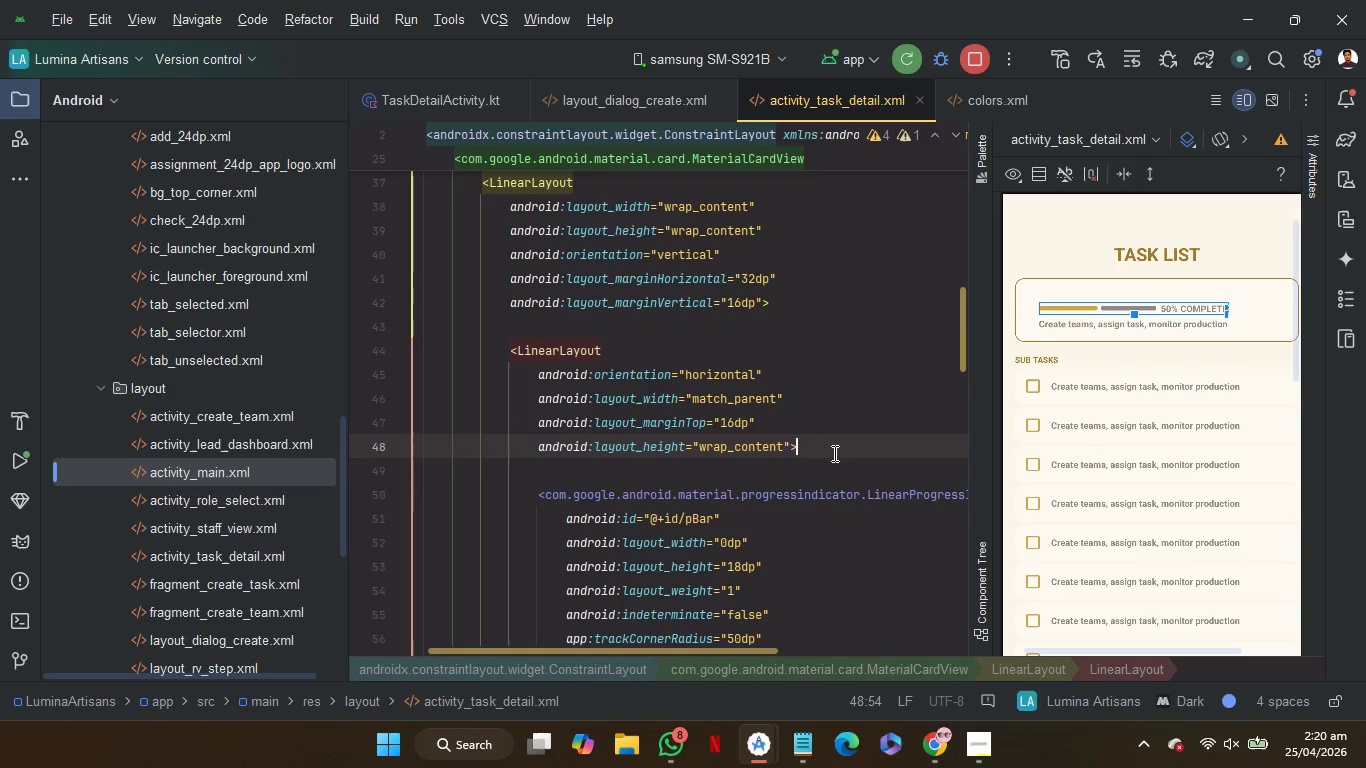 
key(Control+V)
 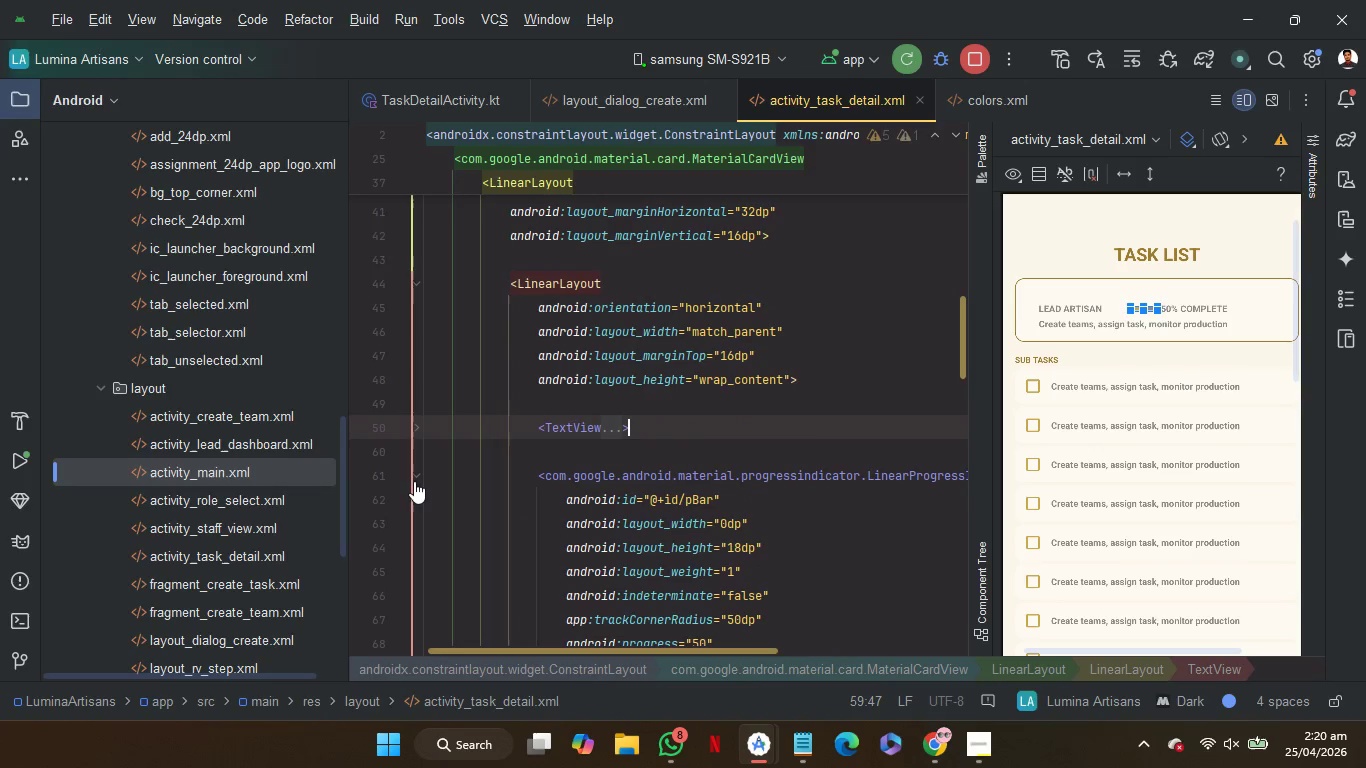 
left_click([414, 479])
 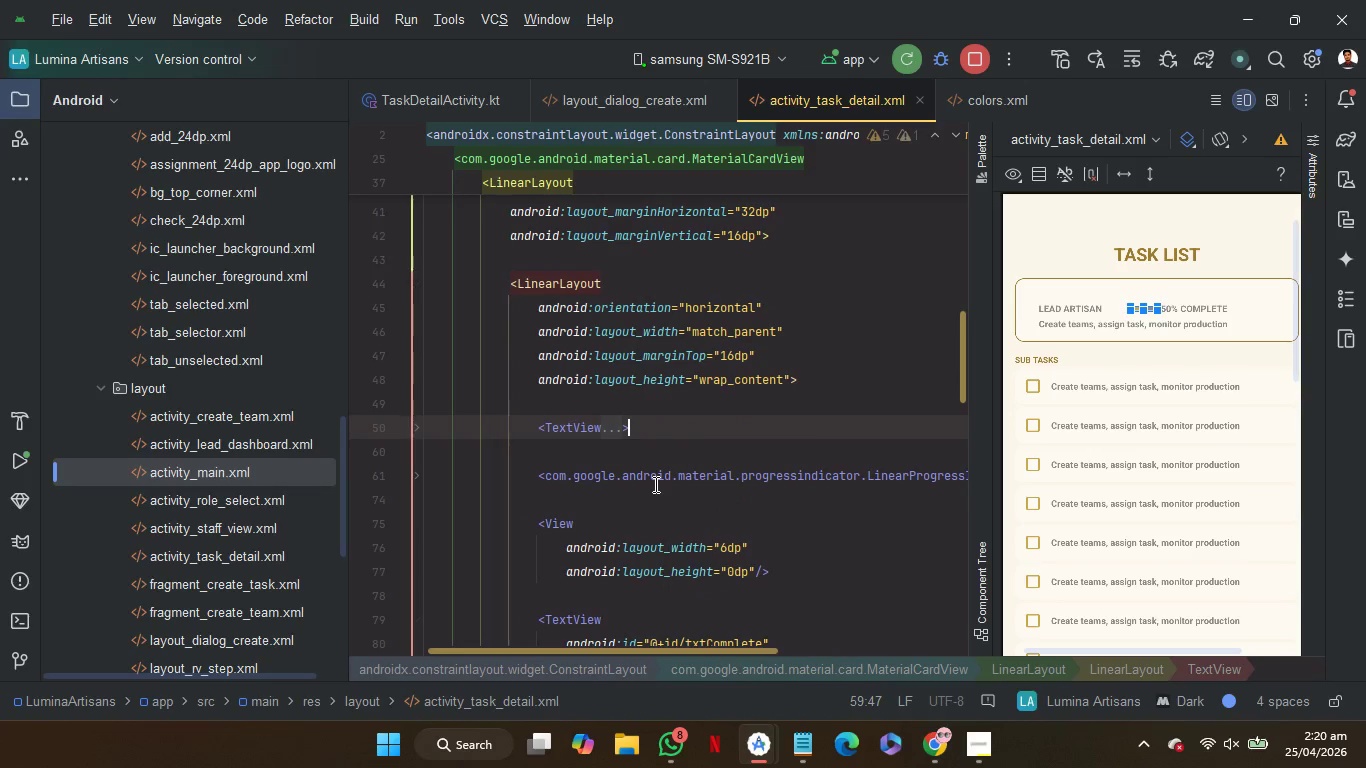 
scroll: coordinate [654, 484], scroll_direction: down, amount: 10.0
 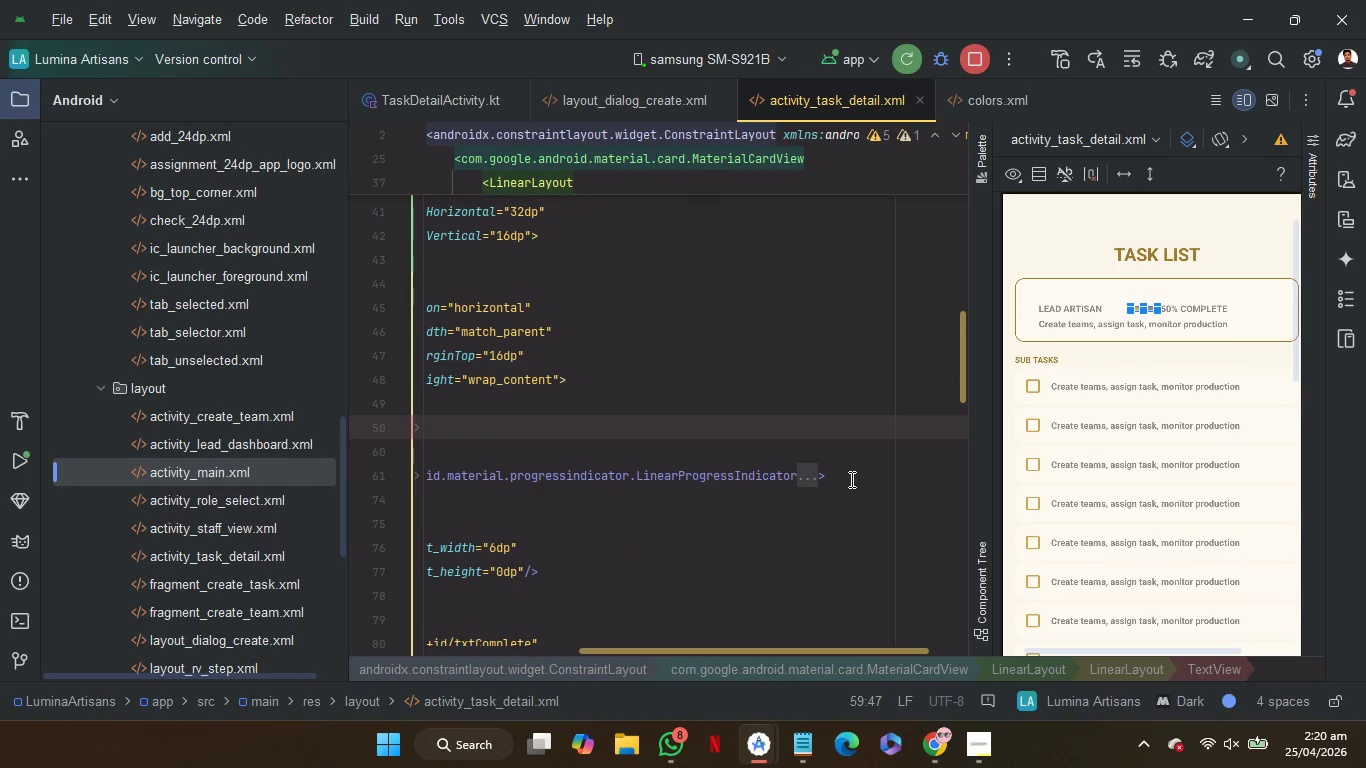 
left_click_drag(start_coordinate=[850, 479], to_coordinate=[848, 422])
 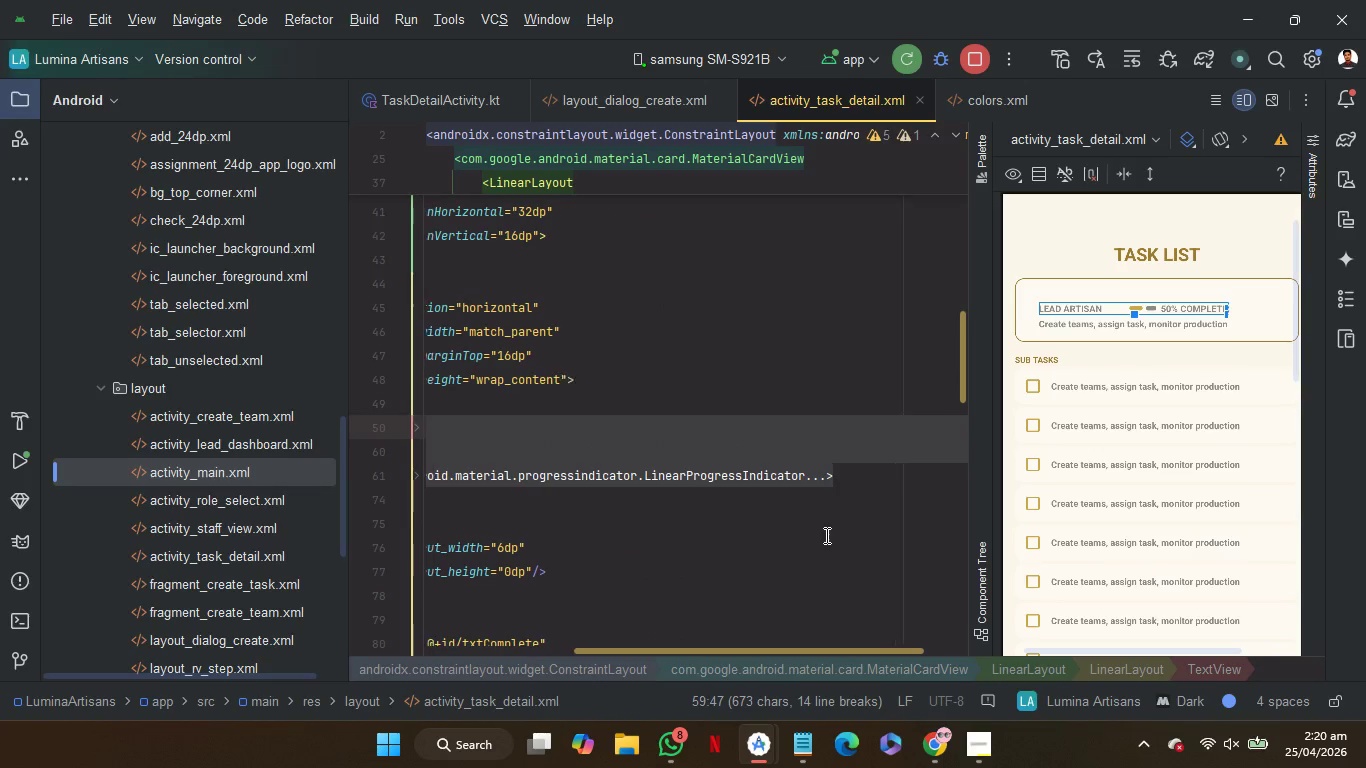 
scroll: coordinate [825, 535], scroll_direction: up, amount: 8.0
 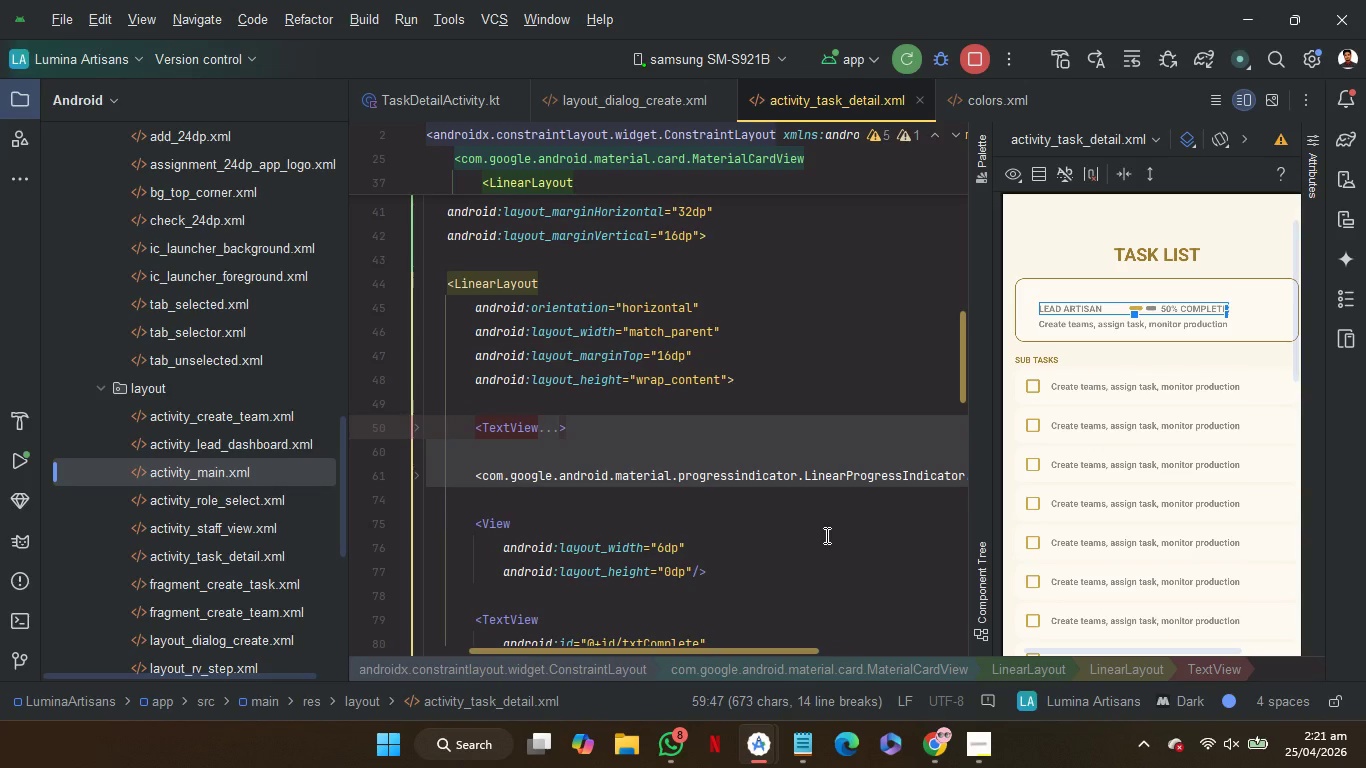 
key(Control+X)
 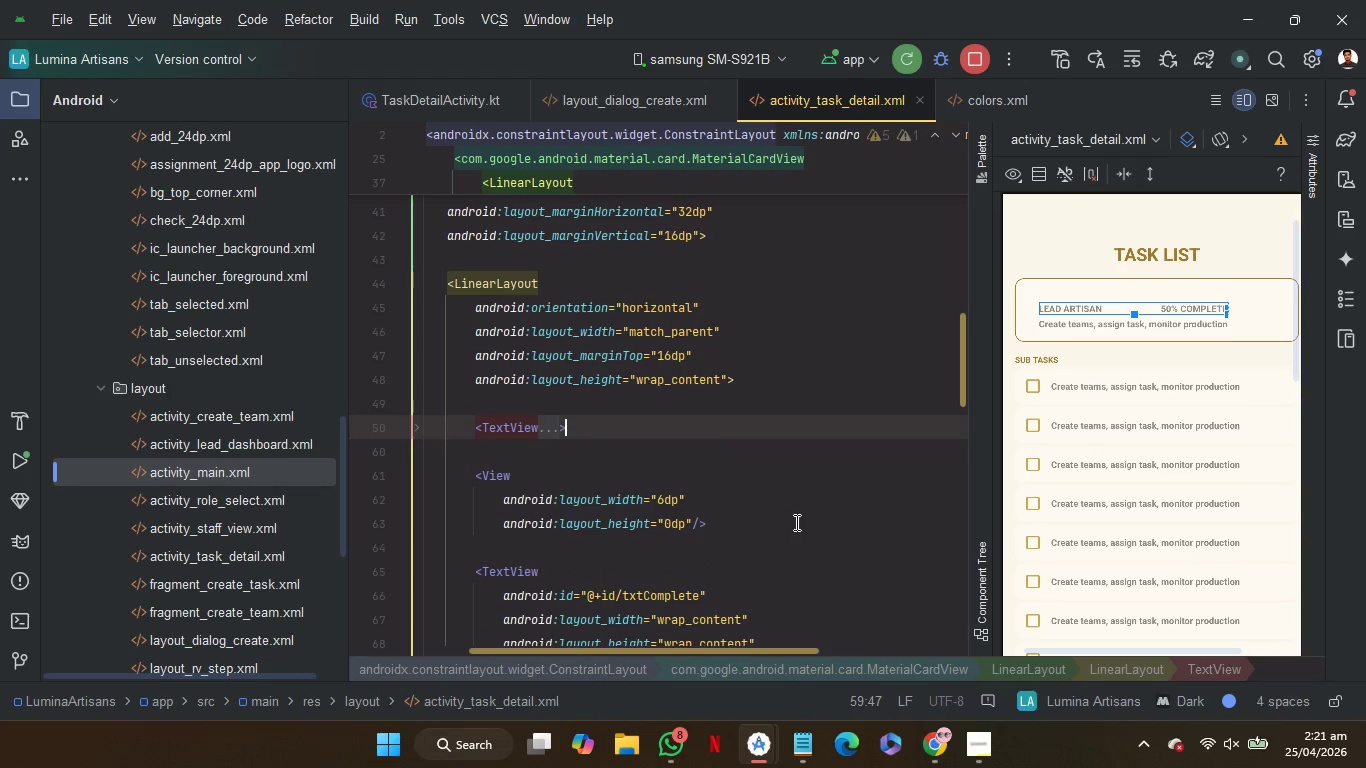 
scroll: coordinate [797, 528], scroll_direction: down, amount: 3.0
 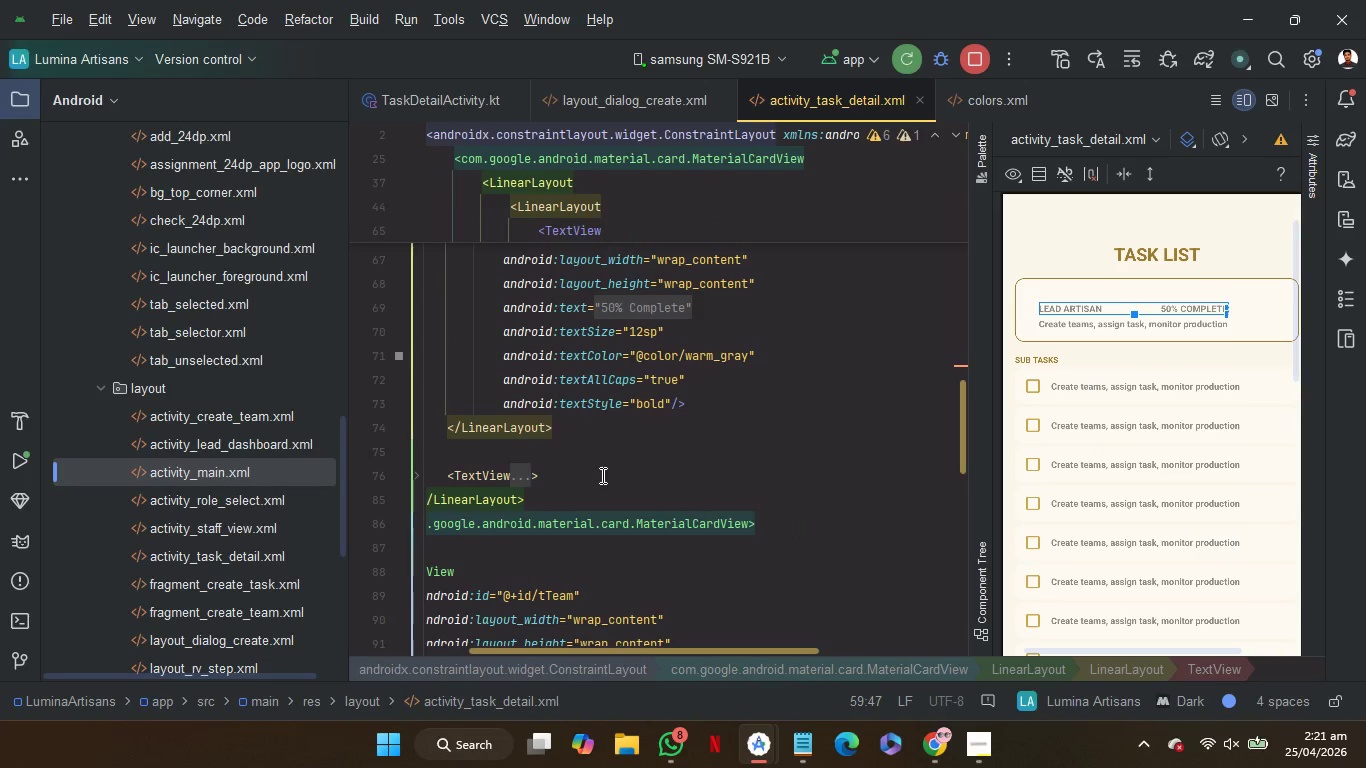 
left_click([602, 475])
 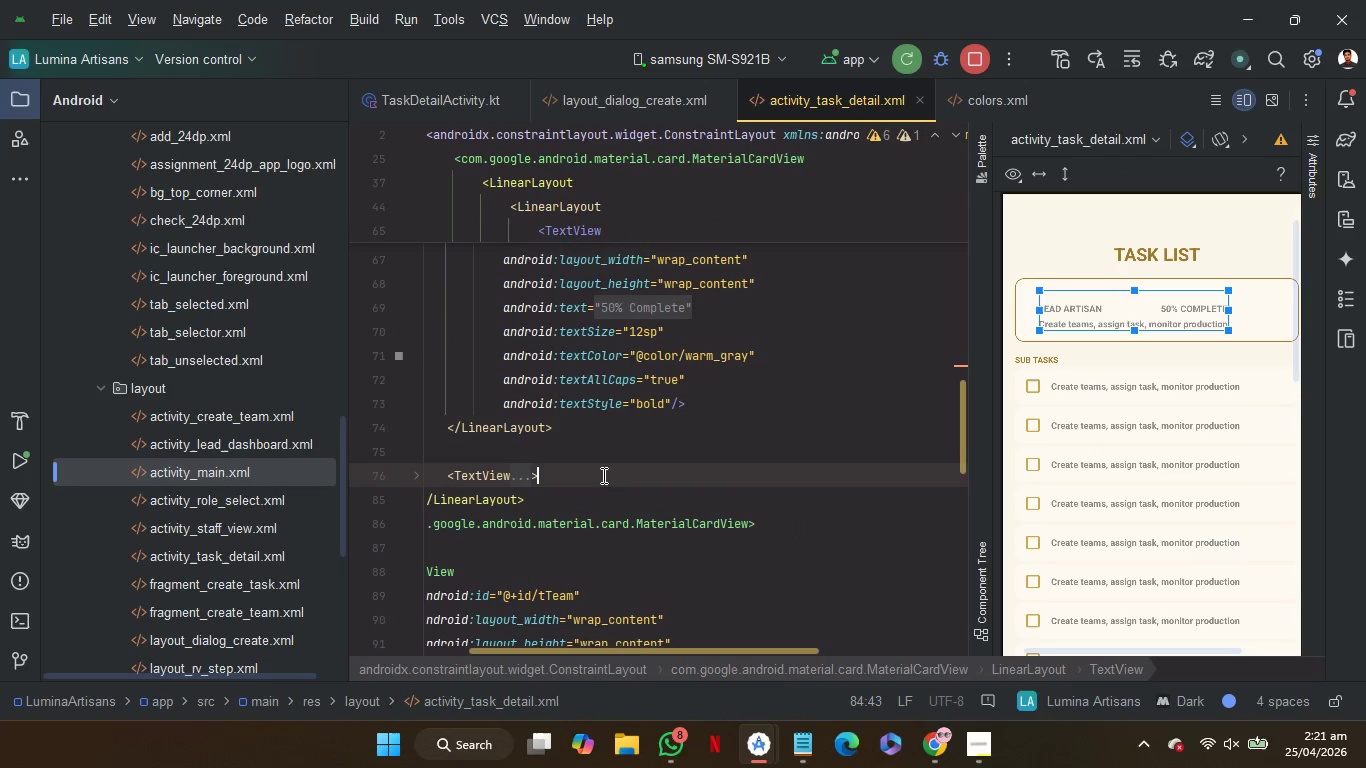 
key(Control+V)
 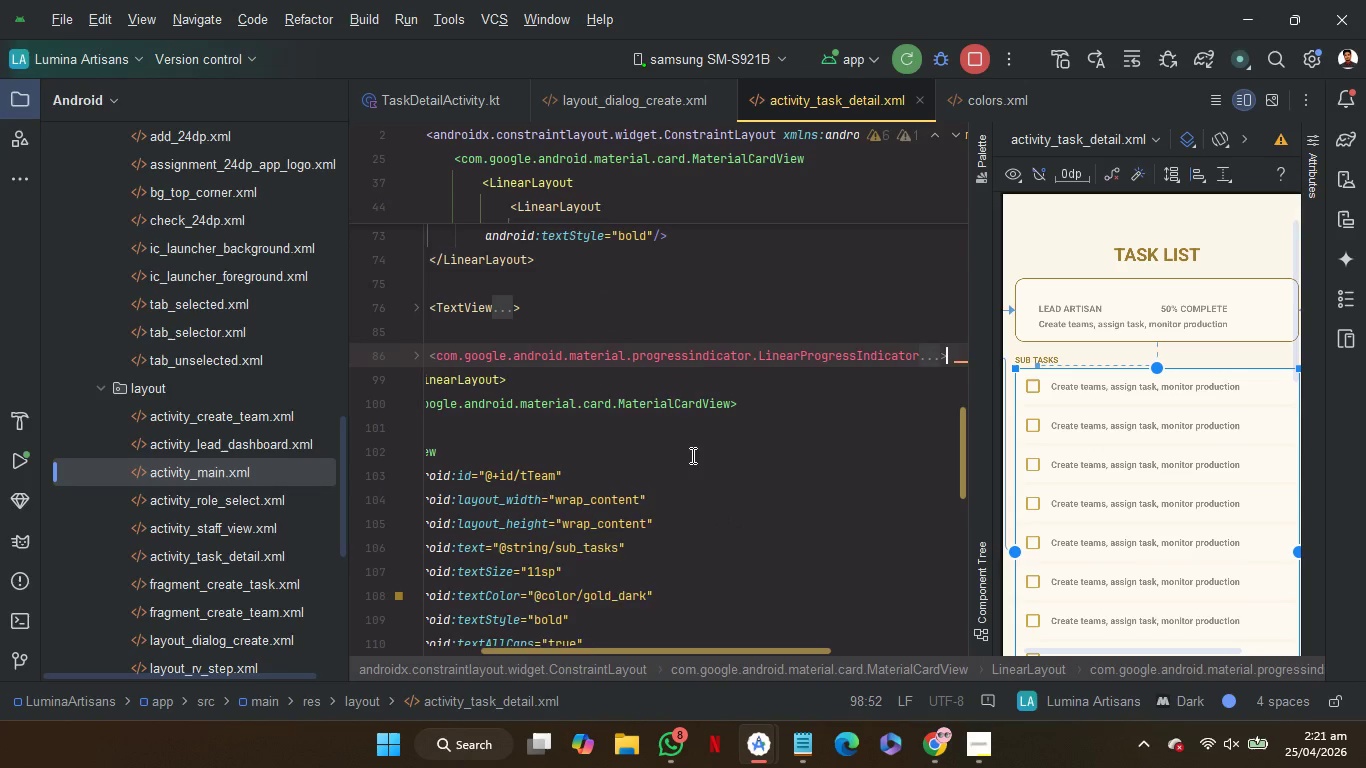 
scroll: coordinate [691, 455], scroll_direction: up, amount: 11.0
 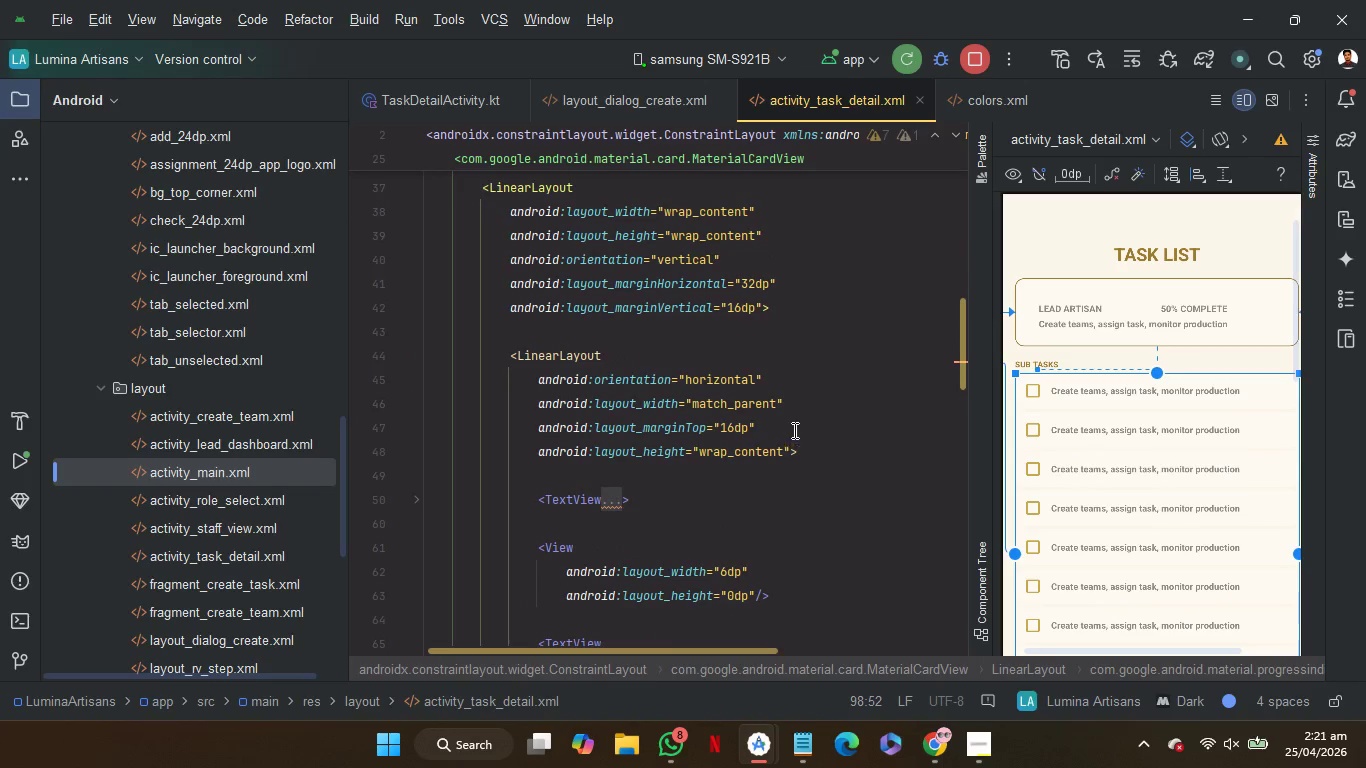 
left_click_drag(start_coordinate=[794, 430], to_coordinate=[814, 408])
 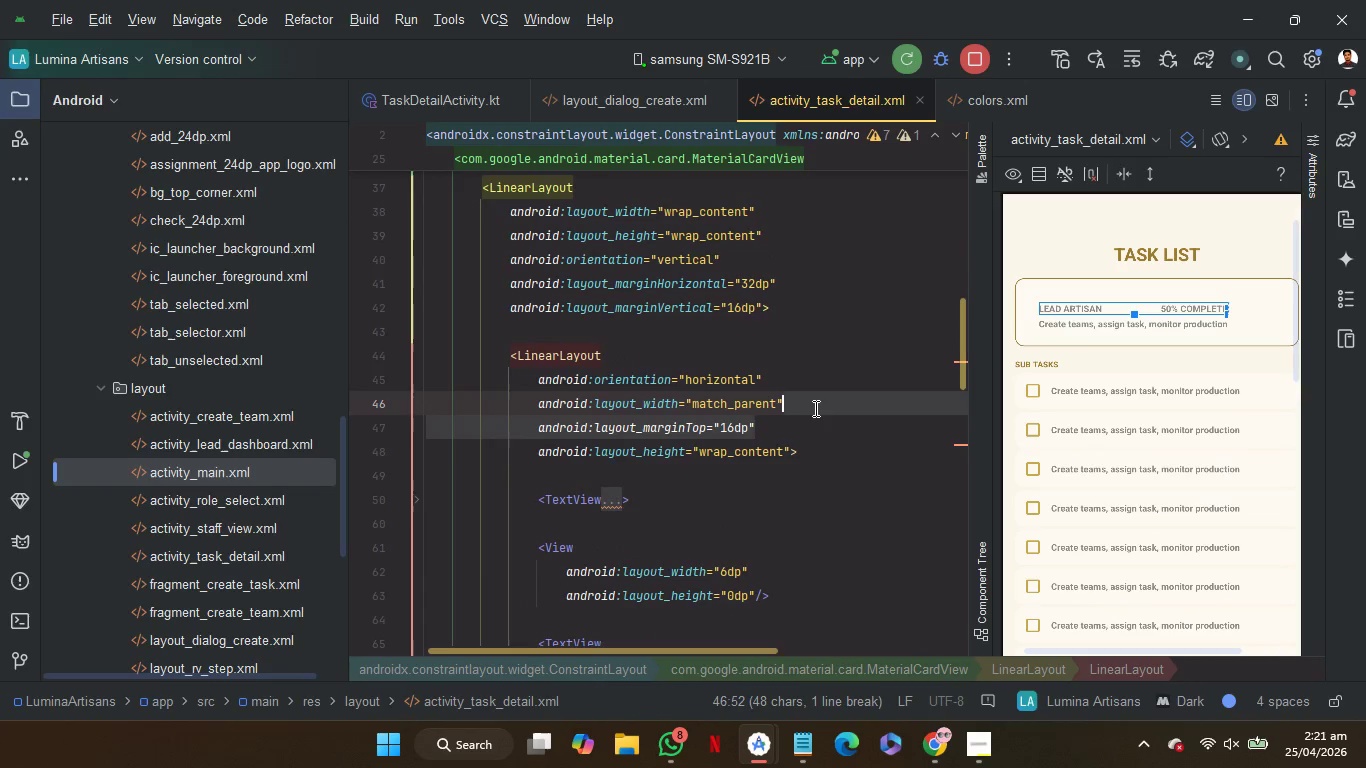 
key(Control+X)
 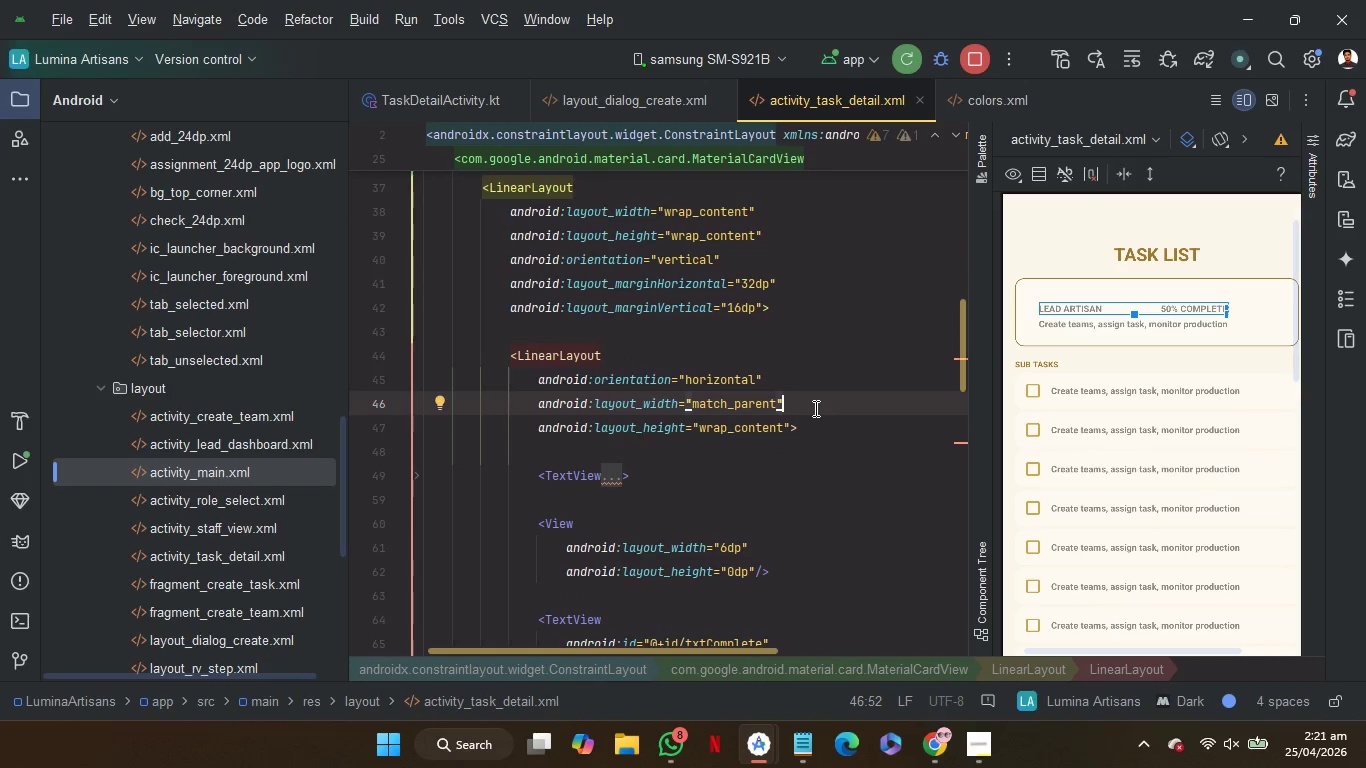 
scroll: coordinate [814, 408], scroll_direction: down, amount: 4.0
 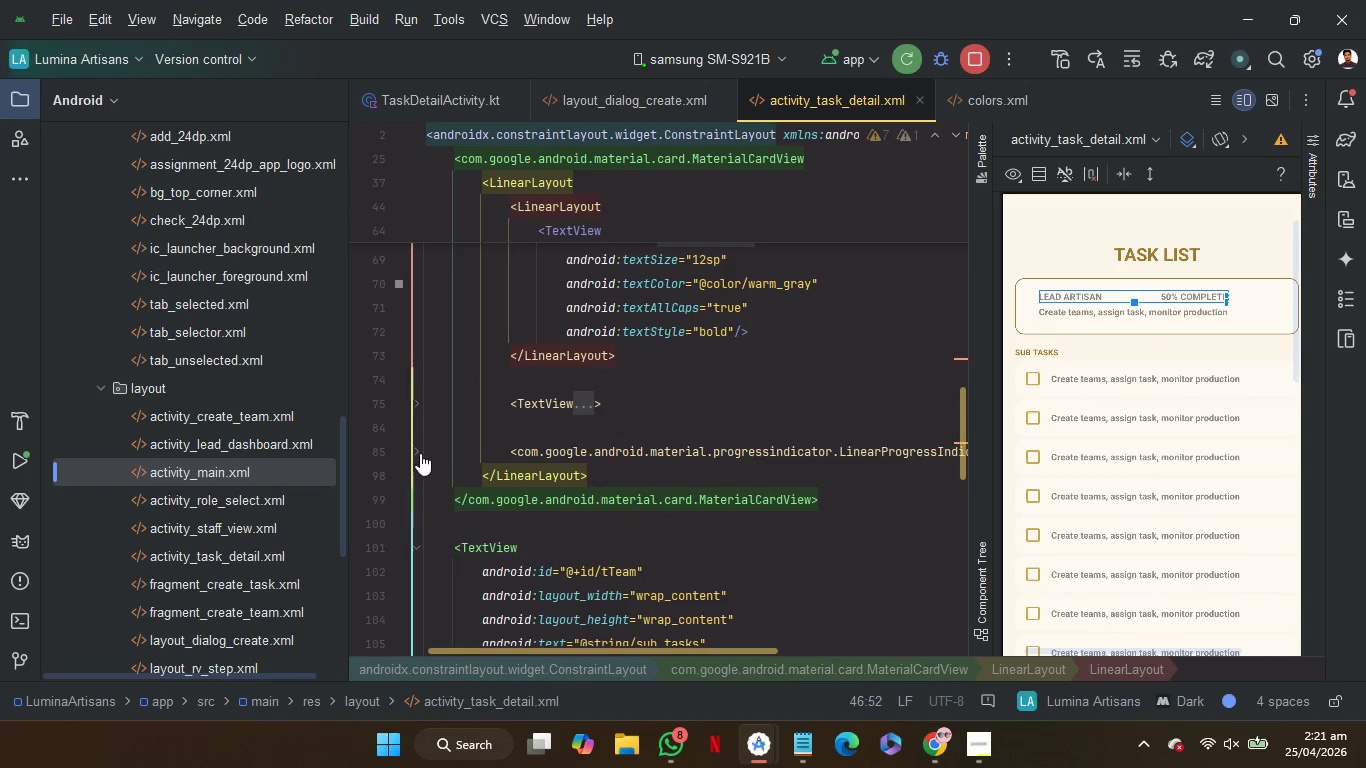 
left_click([415, 451])
 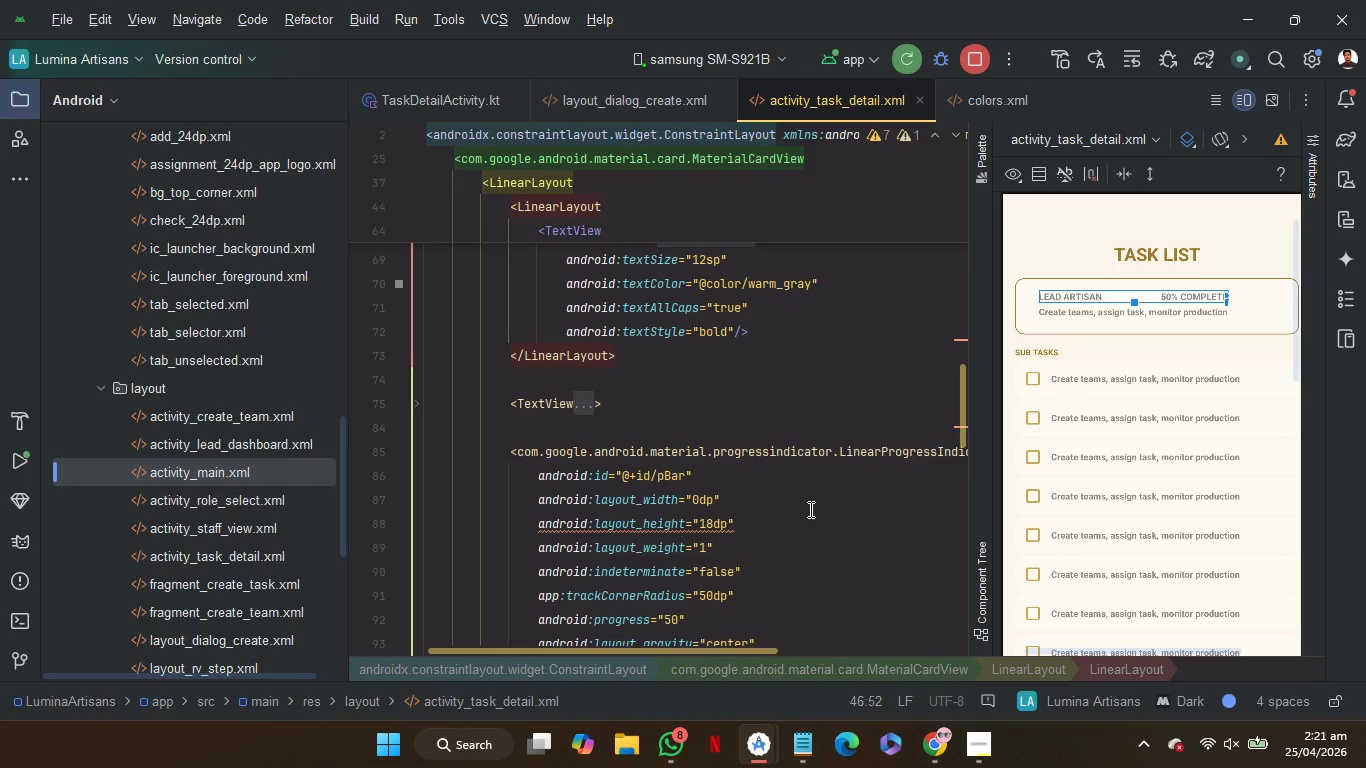 
scroll: coordinate [809, 509], scroll_direction: down, amount: 3.0
 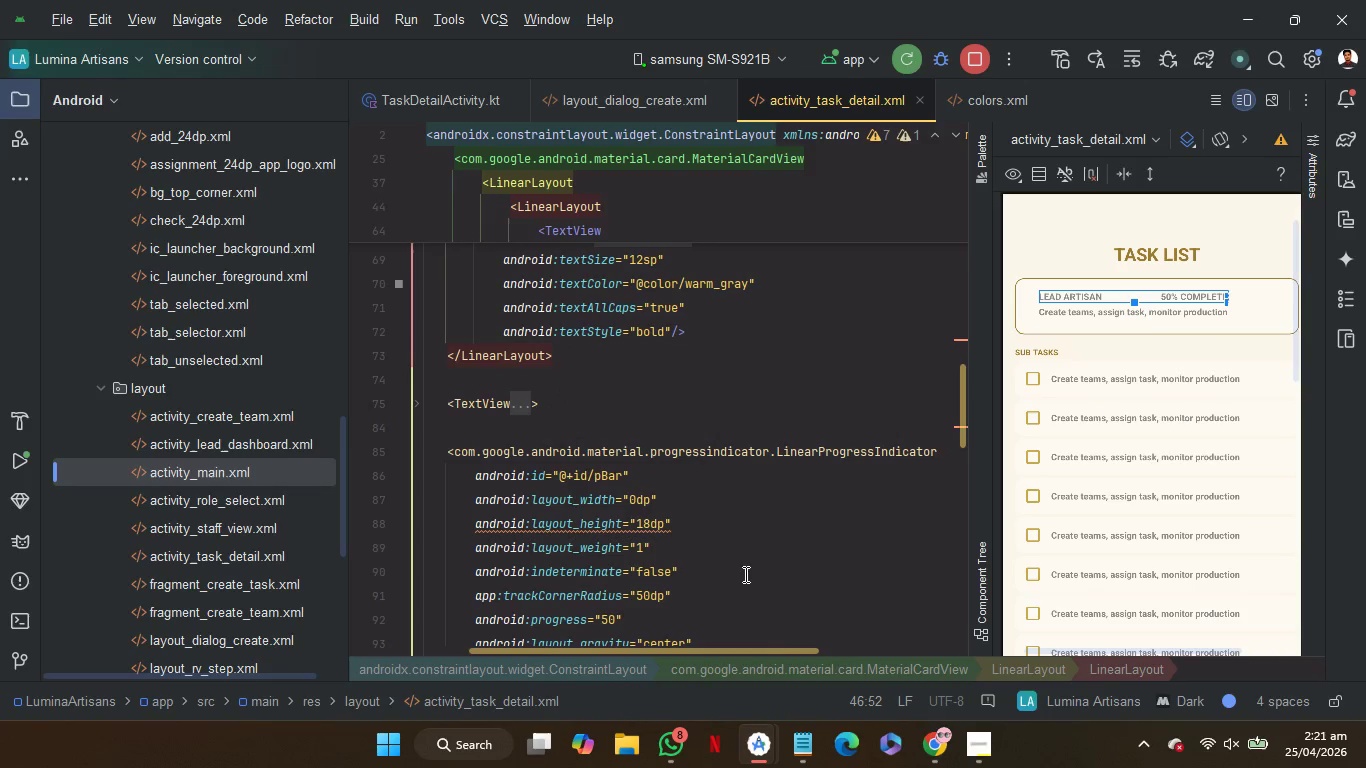 
left_click([749, 563])
 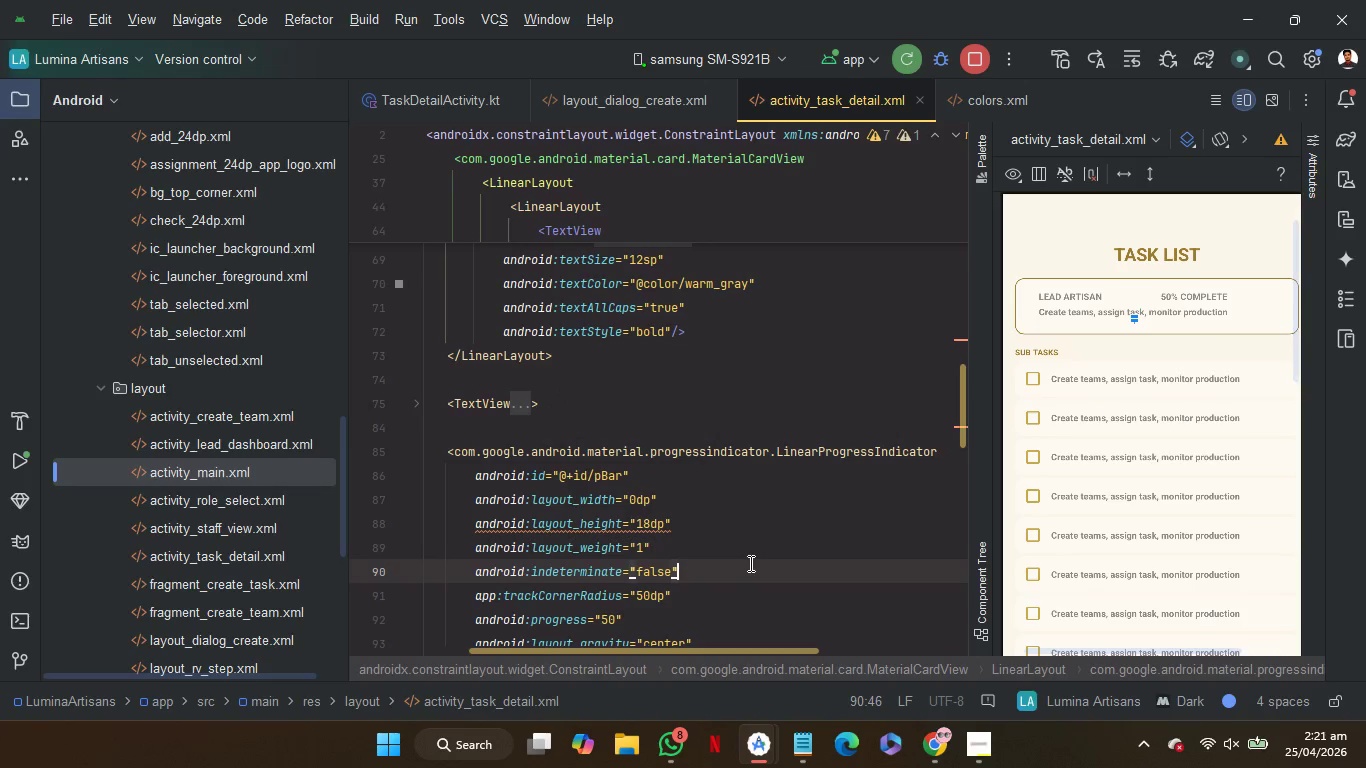 
key(Control+V)
 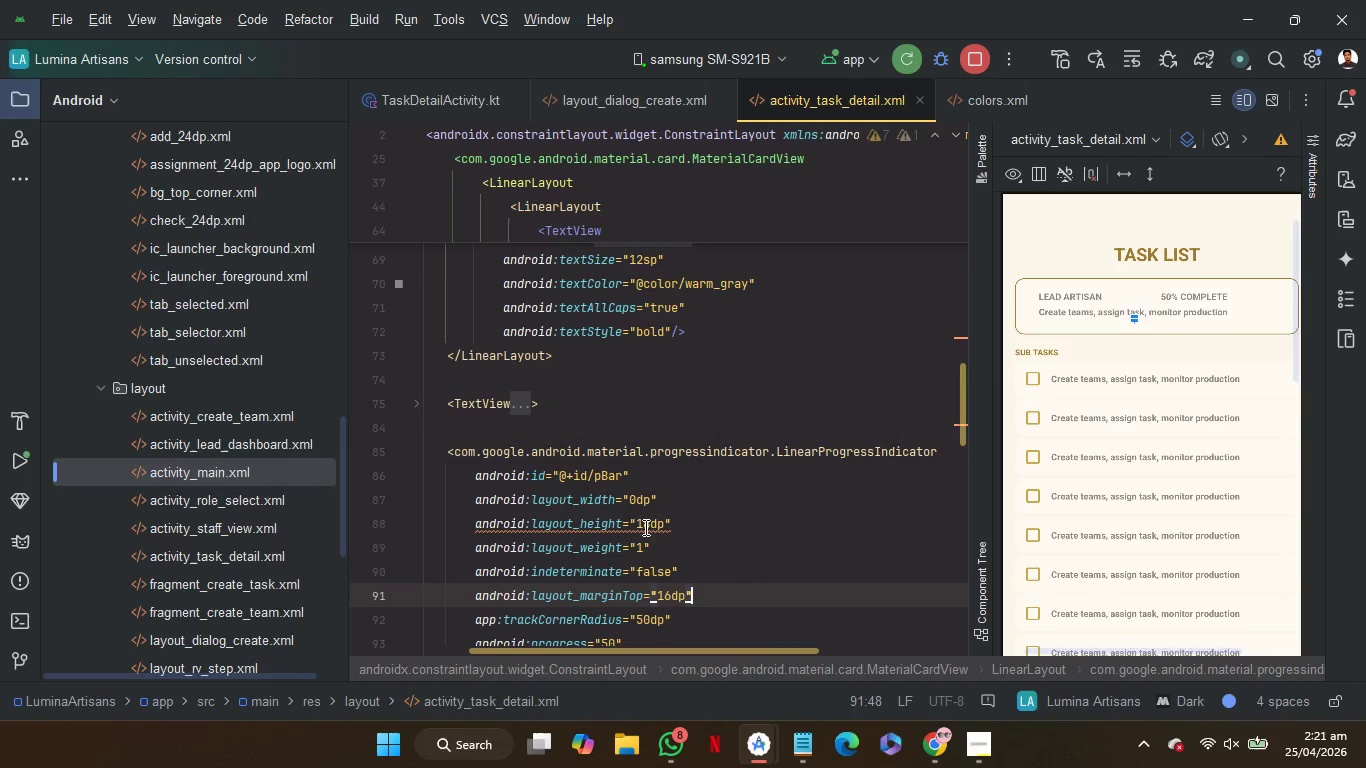 
left_click_drag(start_coordinate=[690, 547], to_coordinate=[708, 523])
 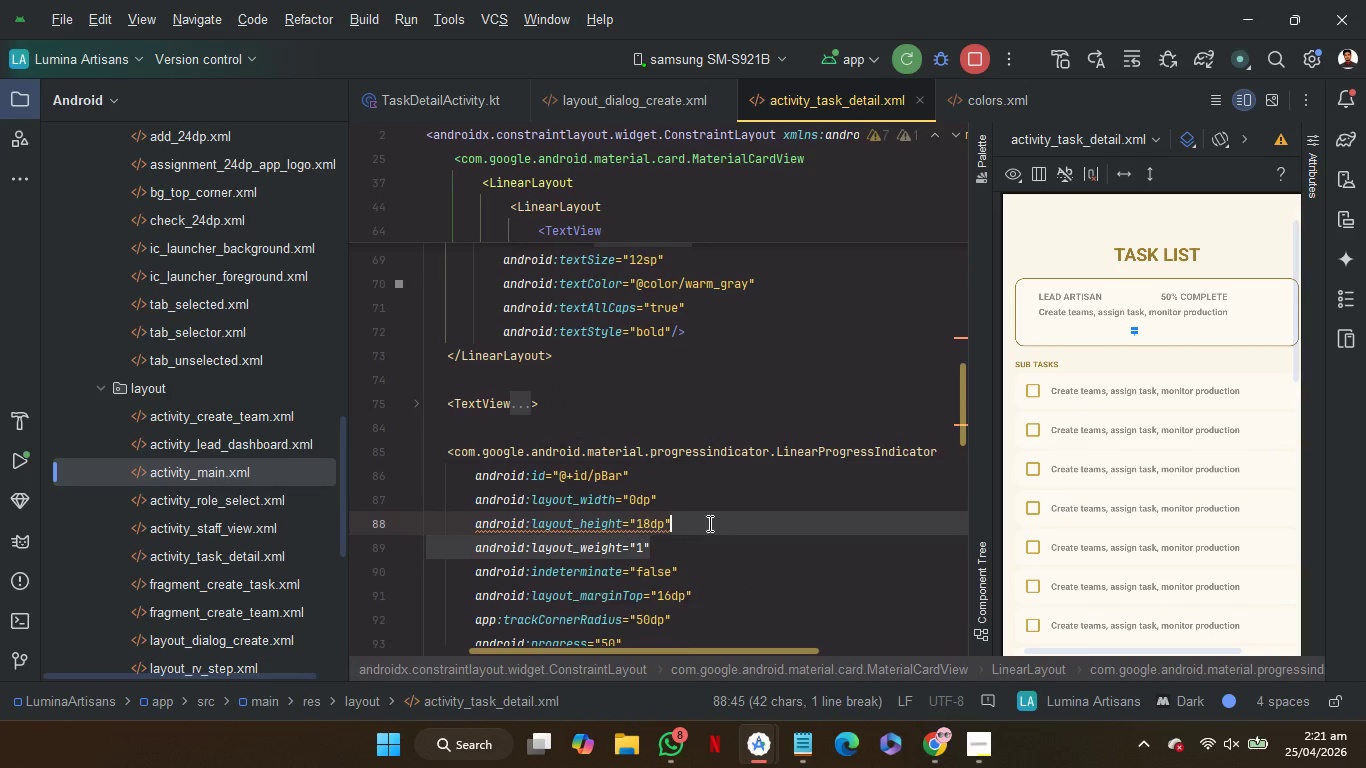 
key(Backspace)
 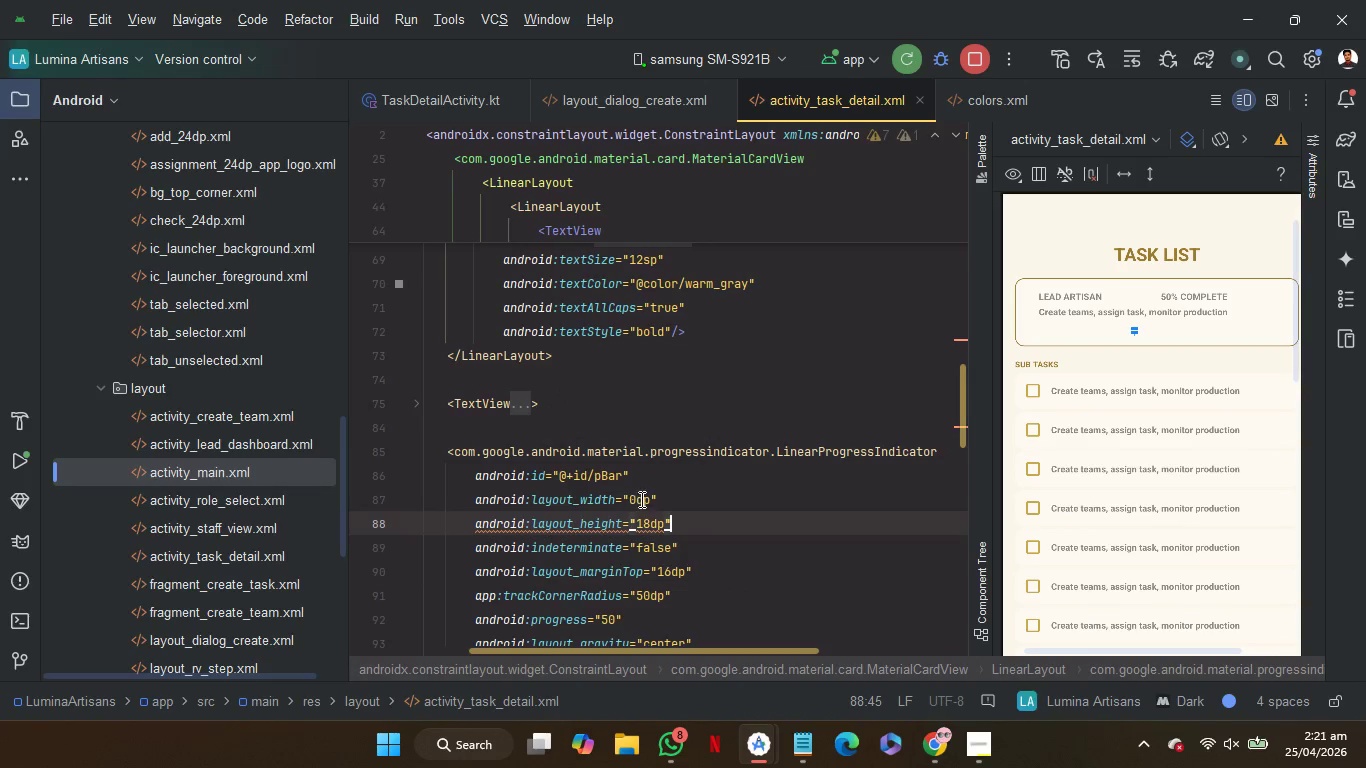 
double_click([640, 498])
 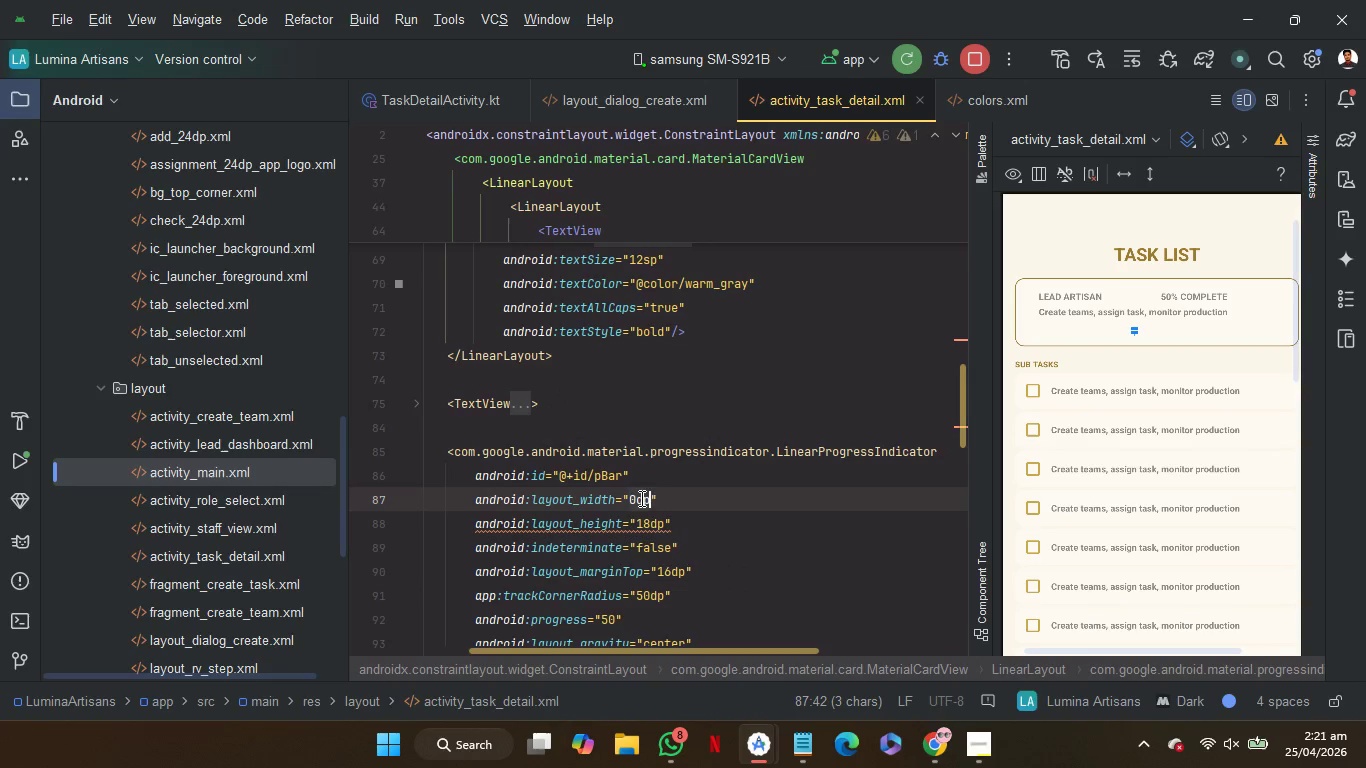 
type(ma)
 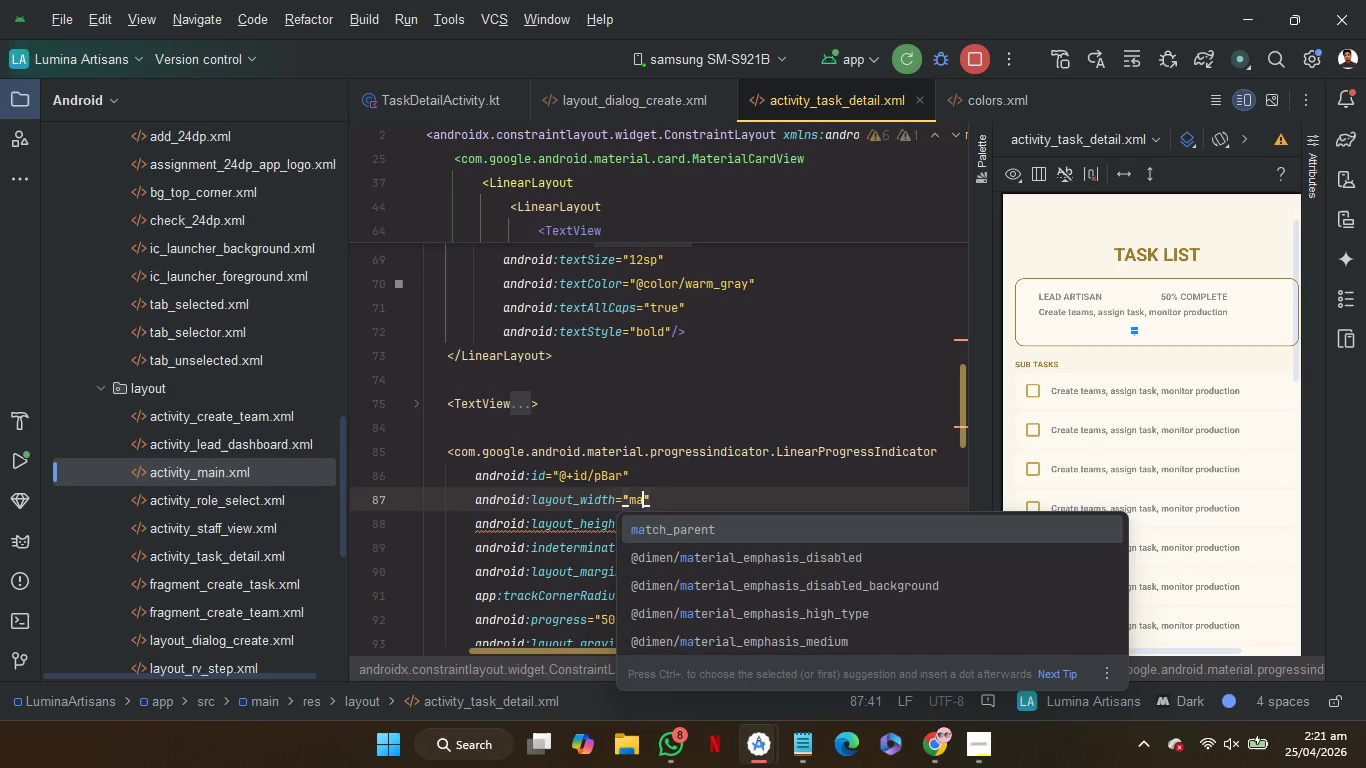 
key(Enter)
 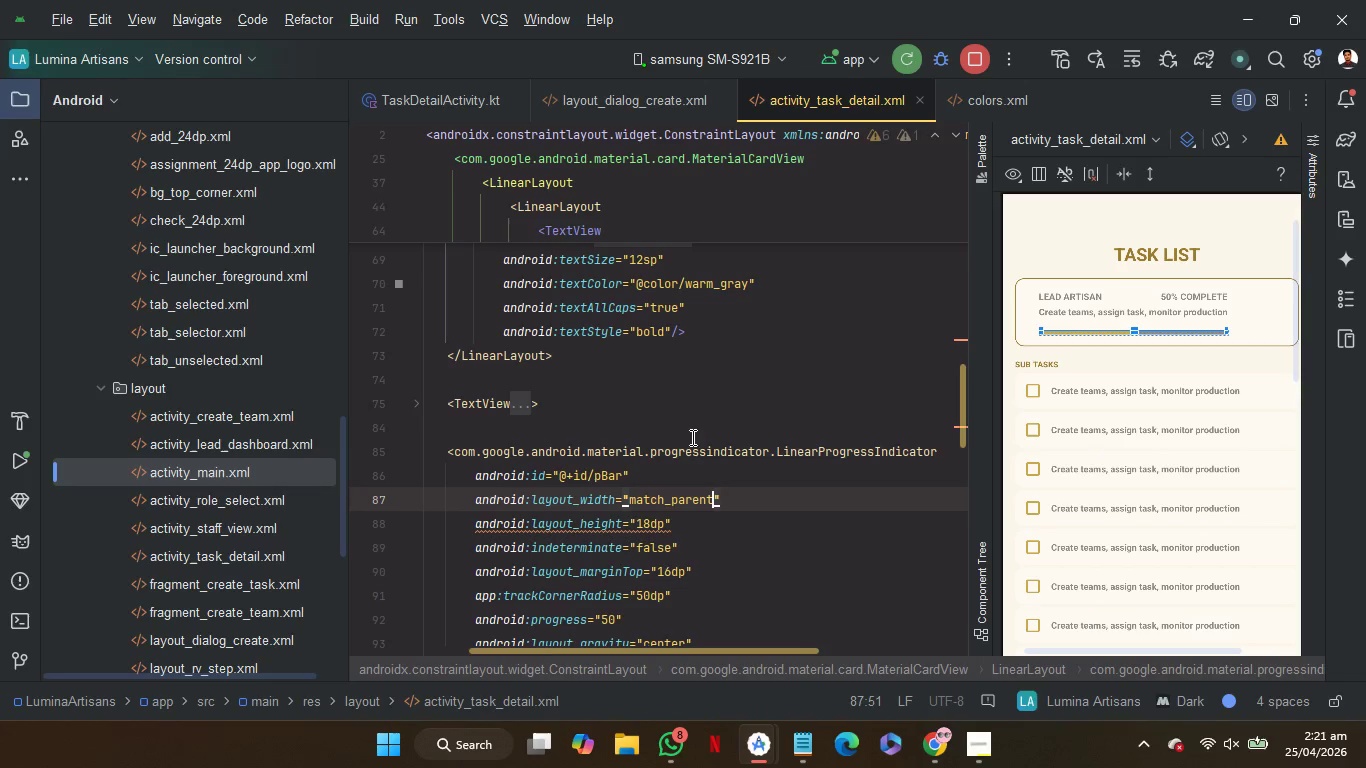 
left_click([696, 426])
 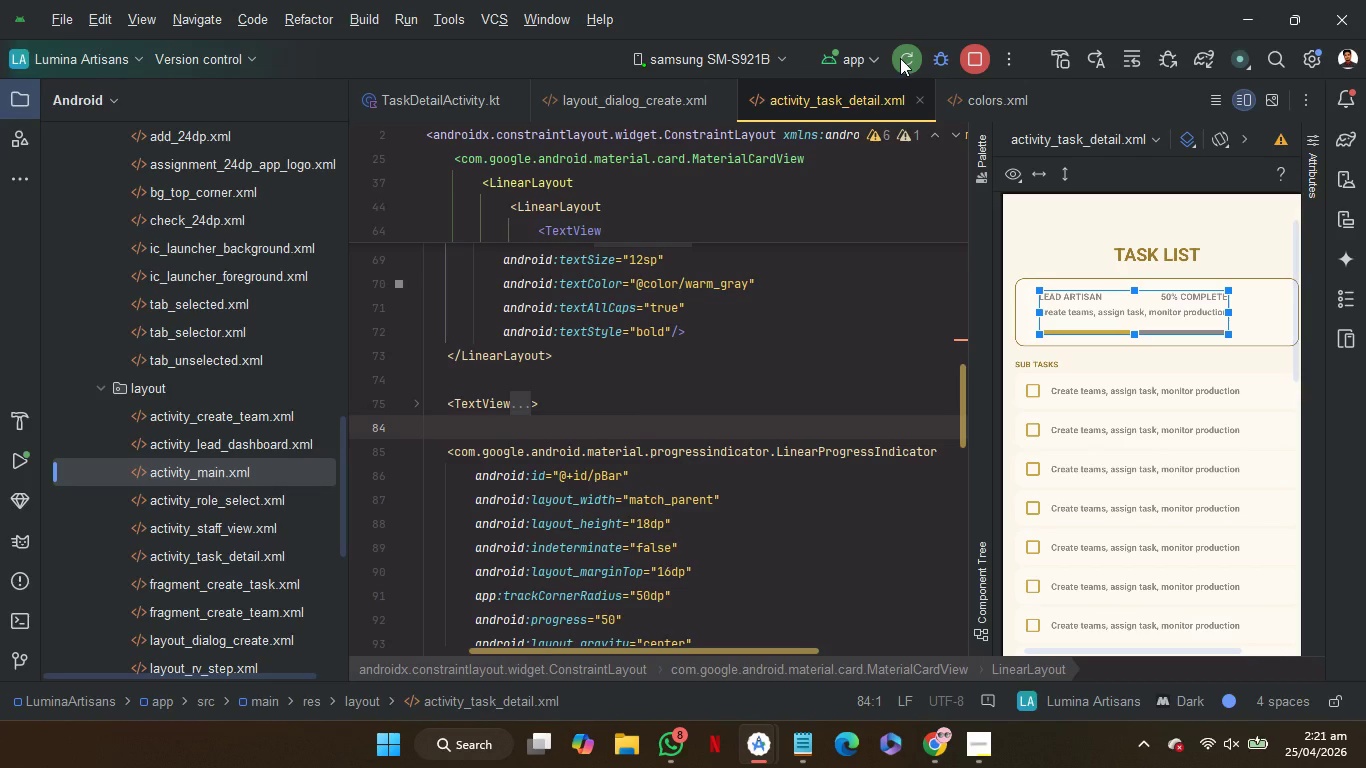 
left_click([900, 58])
 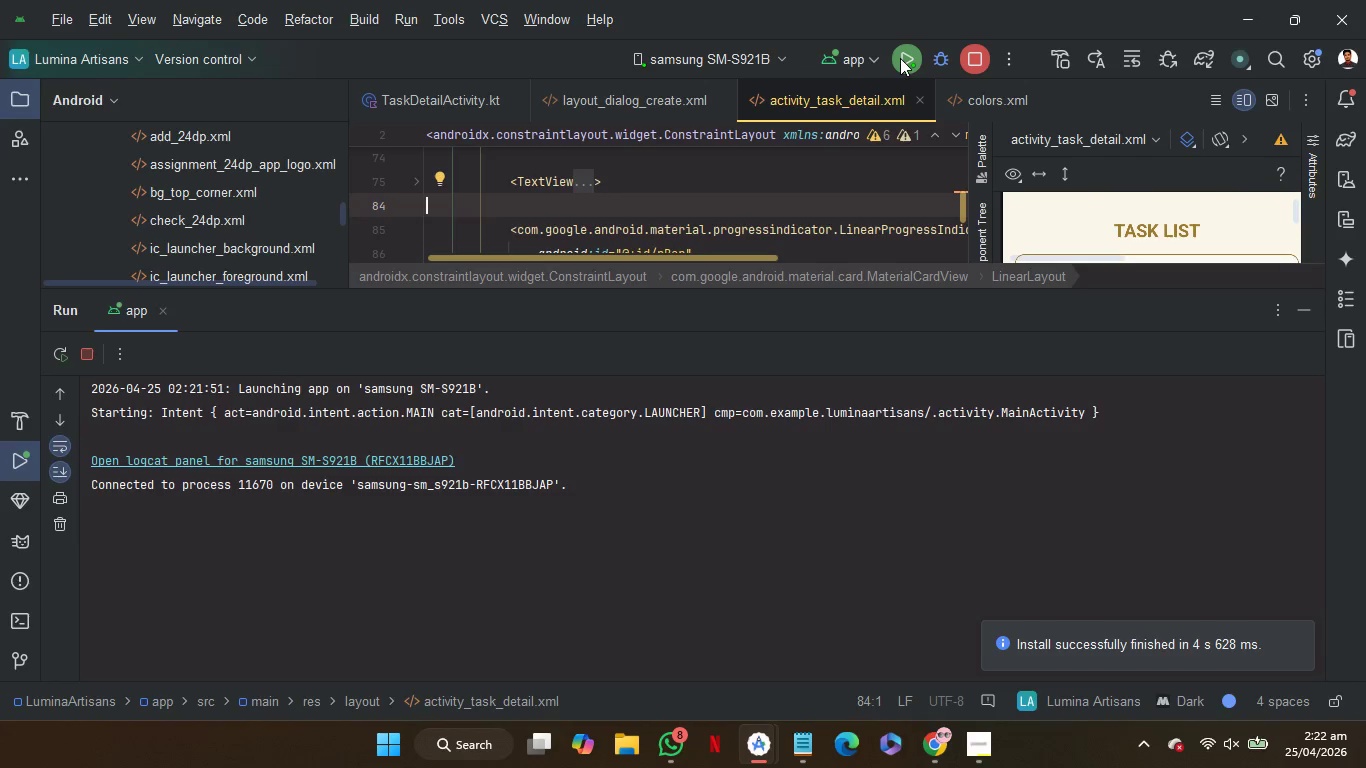 
wait(40.17)
 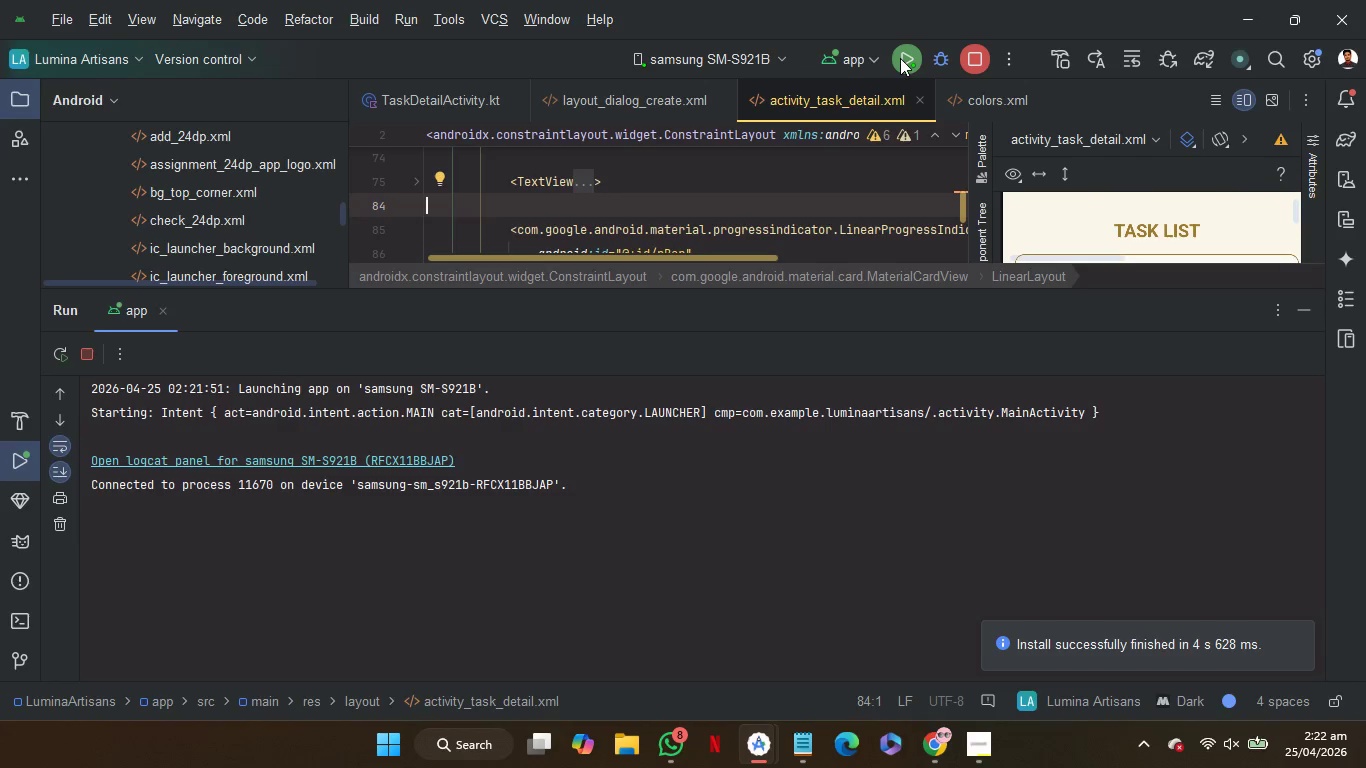 
left_click([1304, 320])
 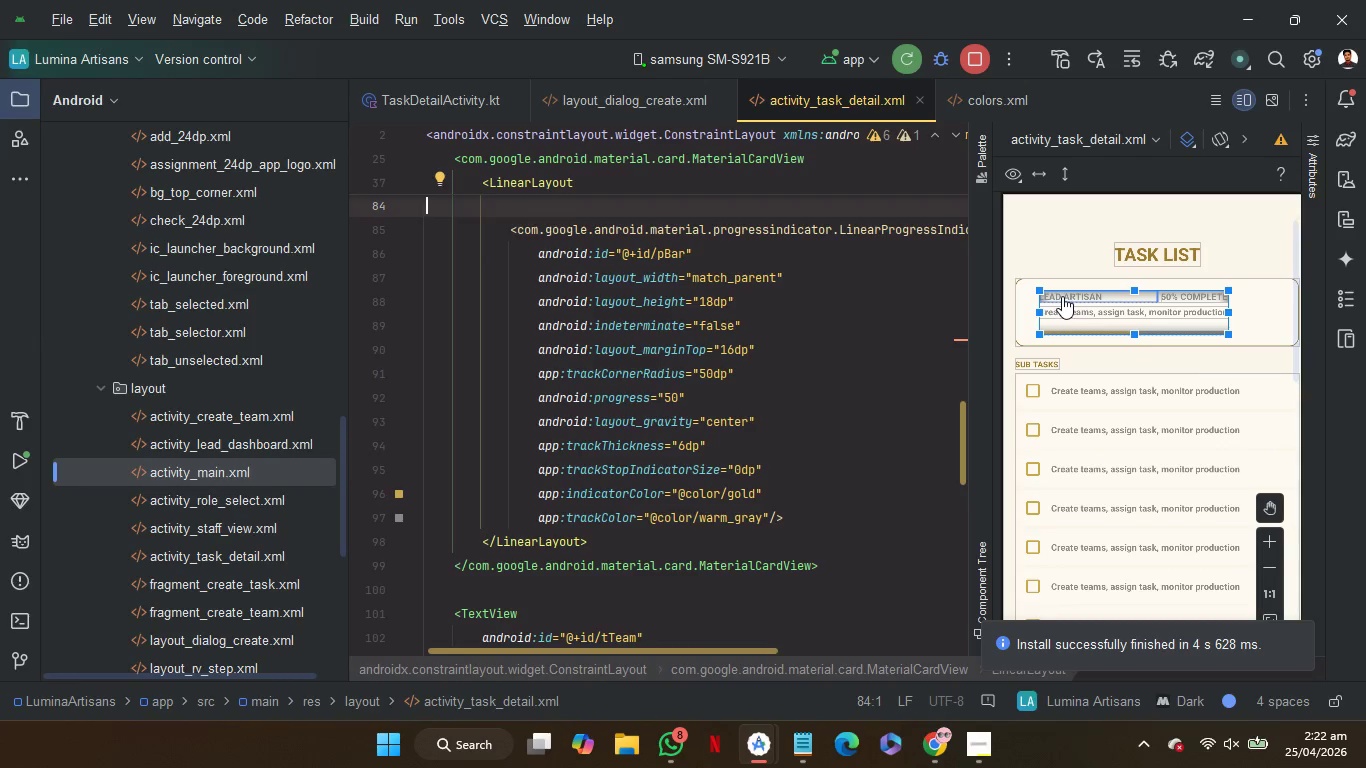 
left_click([1062, 296])
 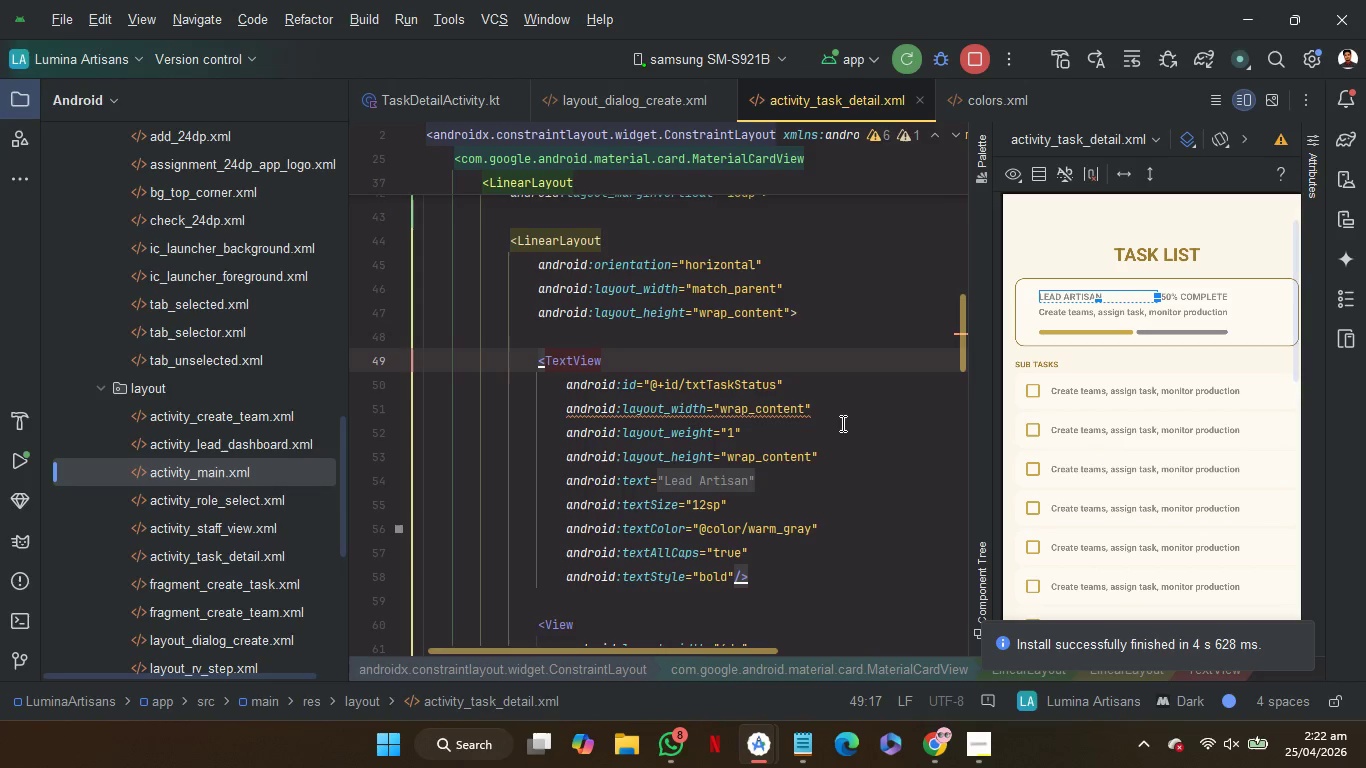 
wait(6.86)
 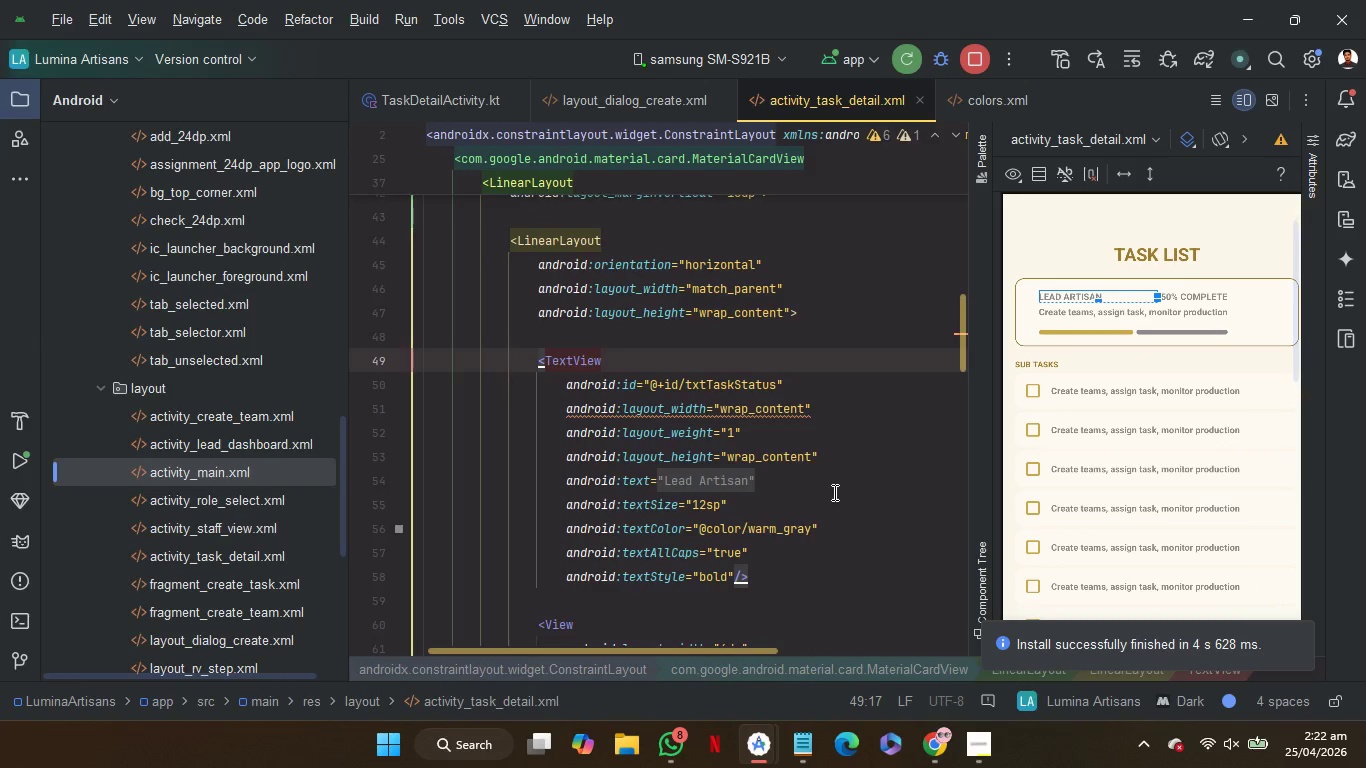 
left_click([870, 486])
 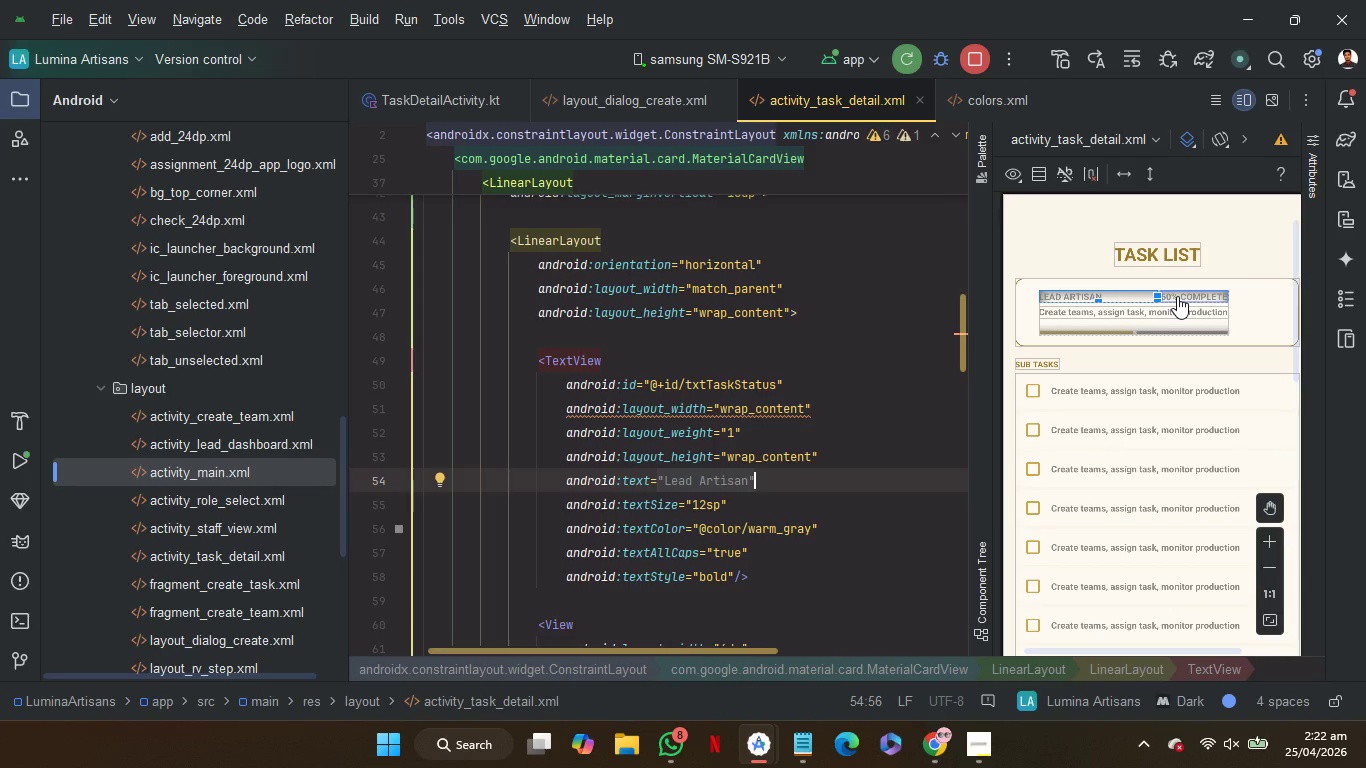 
left_click([1177, 296])
 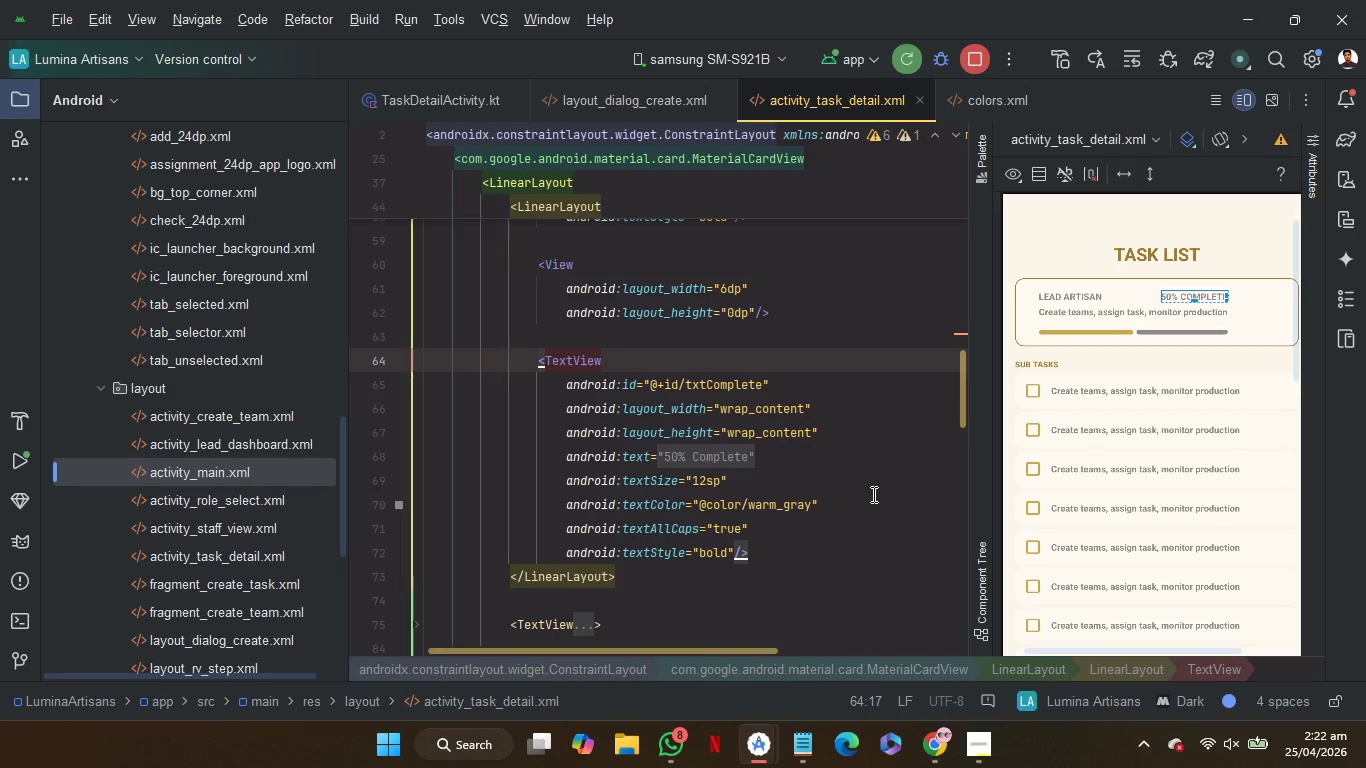 
wait(9.2)
 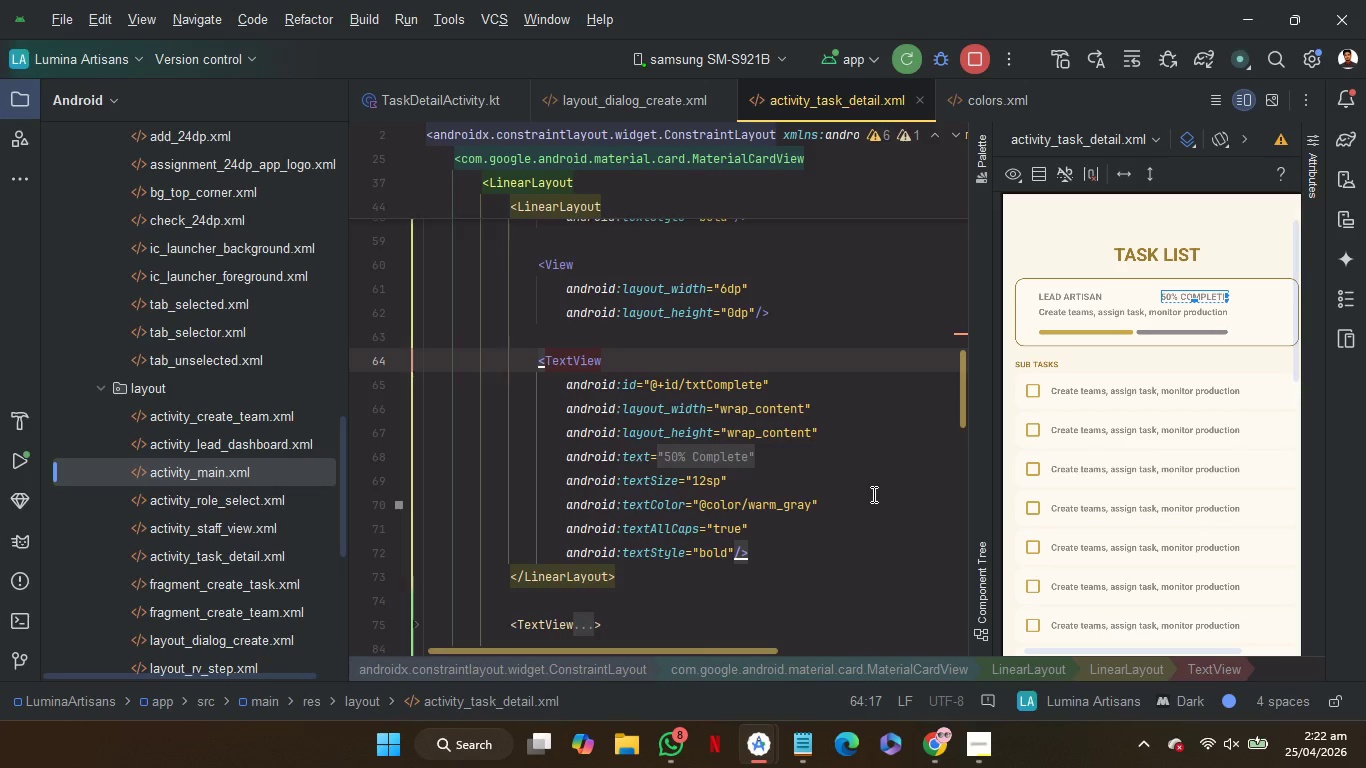 
left_click([1069, 299])
 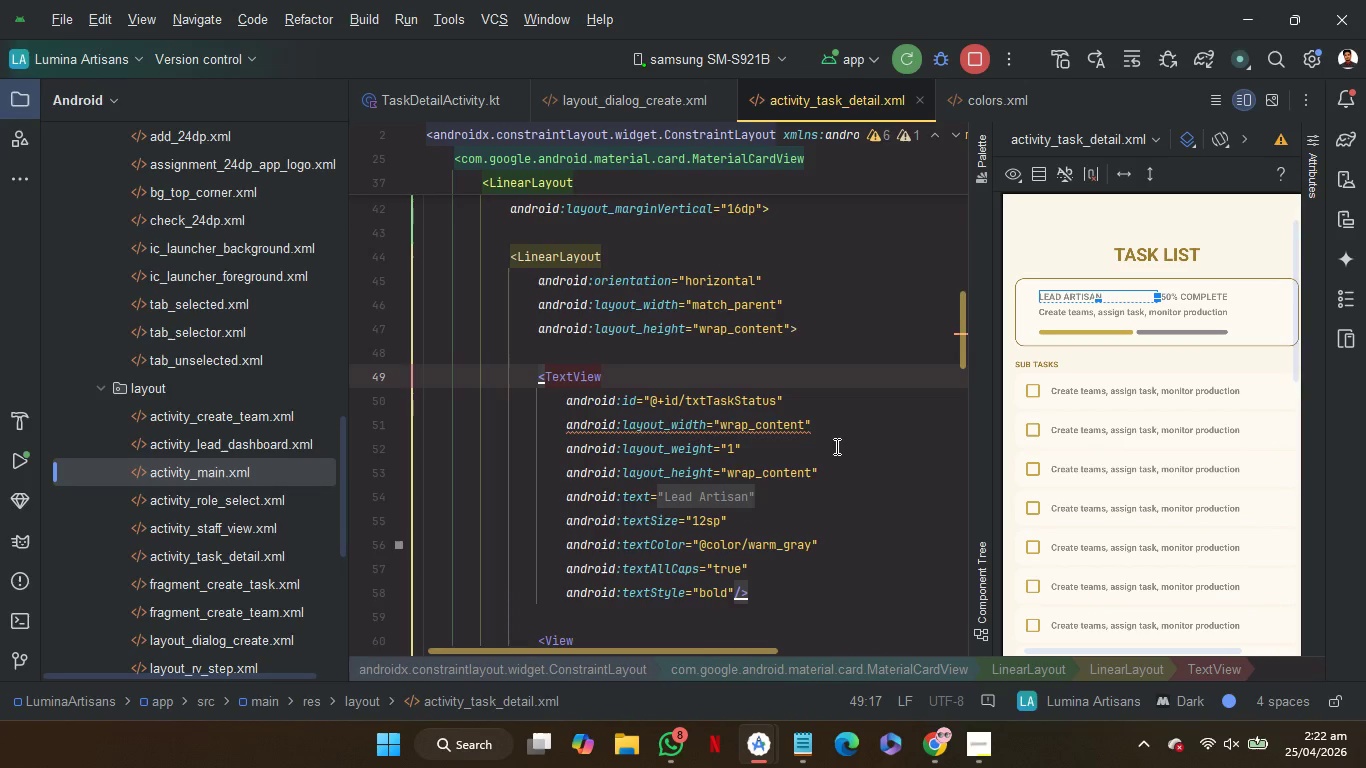 
left_click([838, 446])
 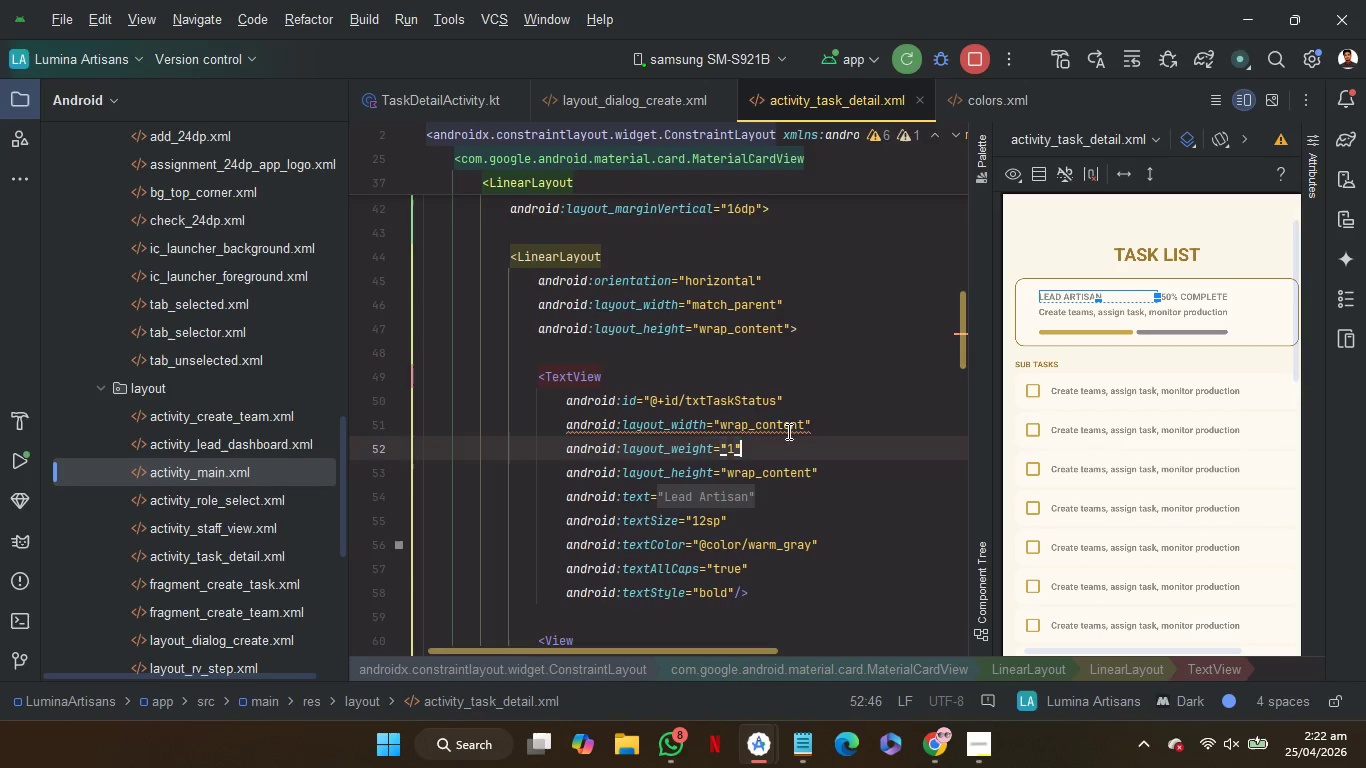 
mouse_move([785, 444])
 